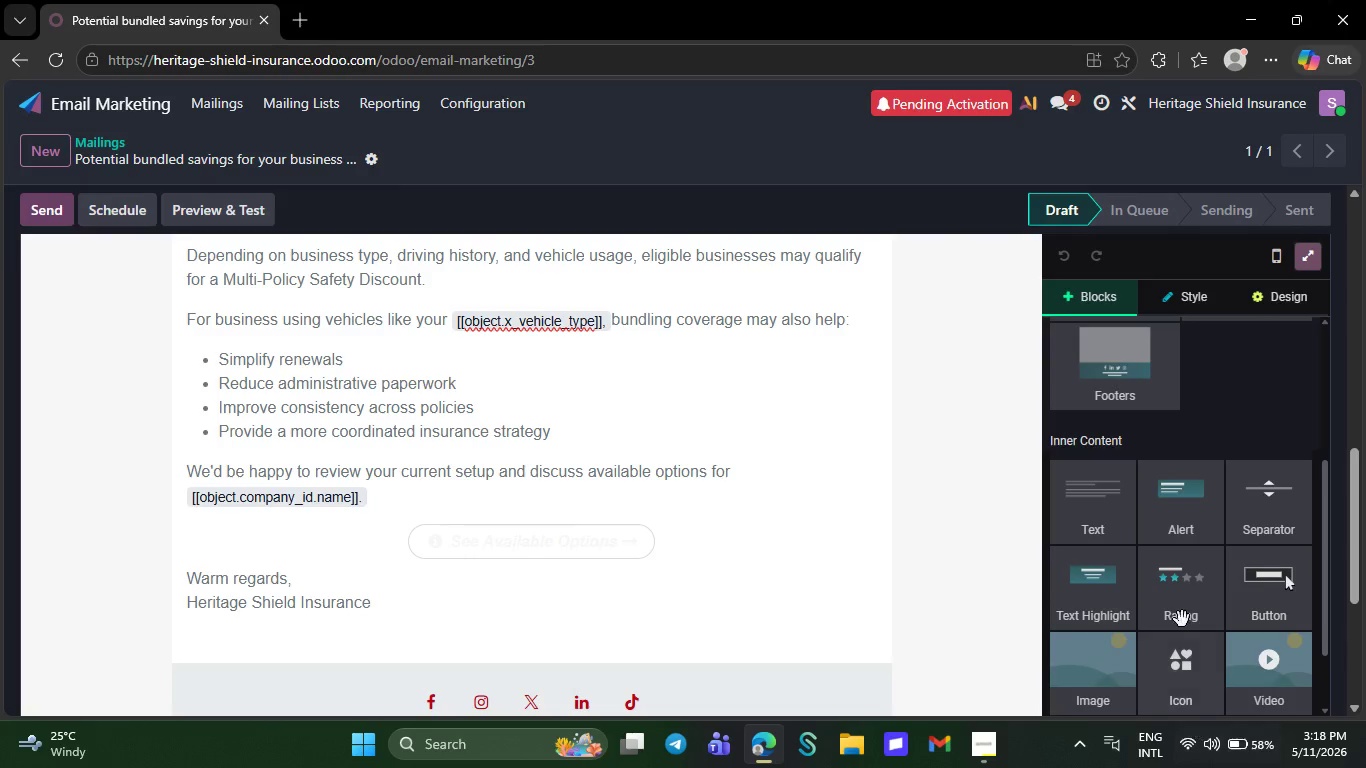 
scroll: coordinate [1159, 617], scroll_direction: down, amount: 24.0
 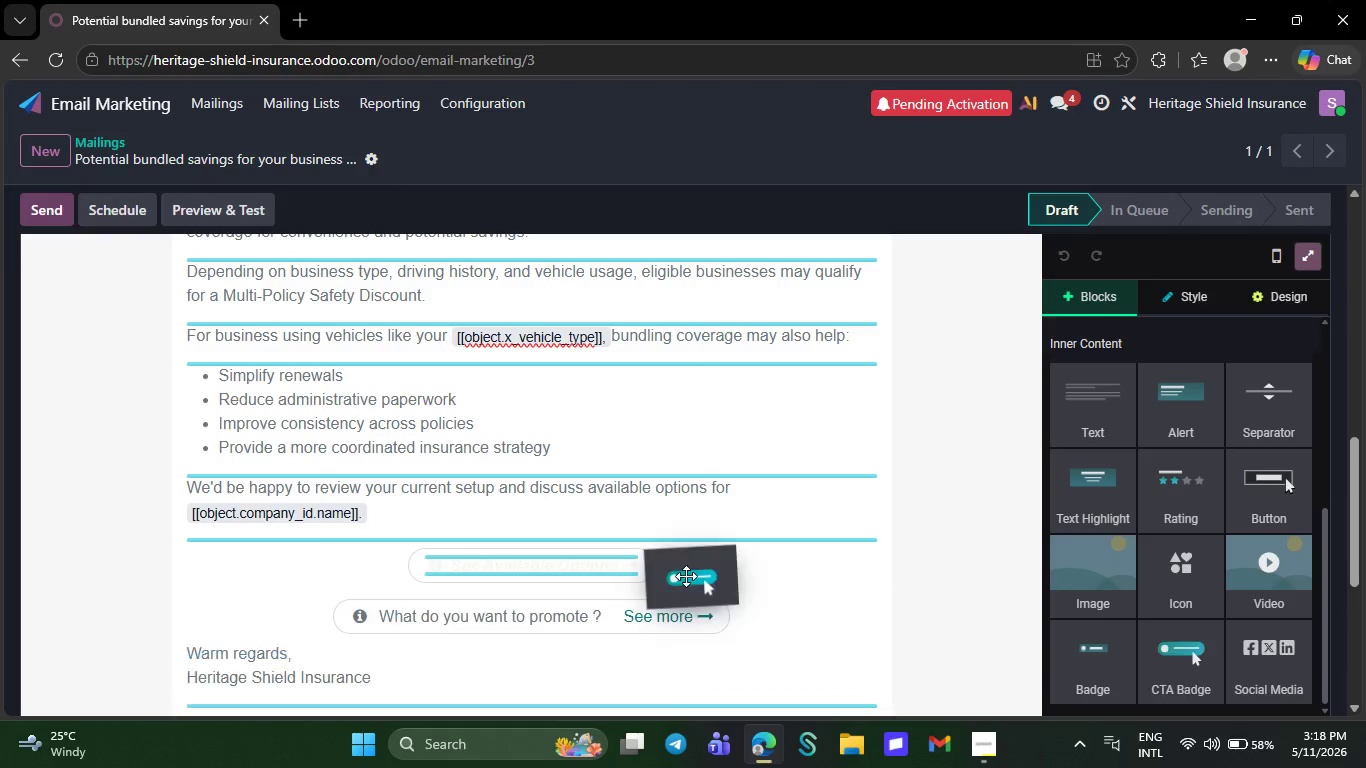 
left_click_drag(start_coordinate=[1180, 673], to_coordinate=[618, 557])
 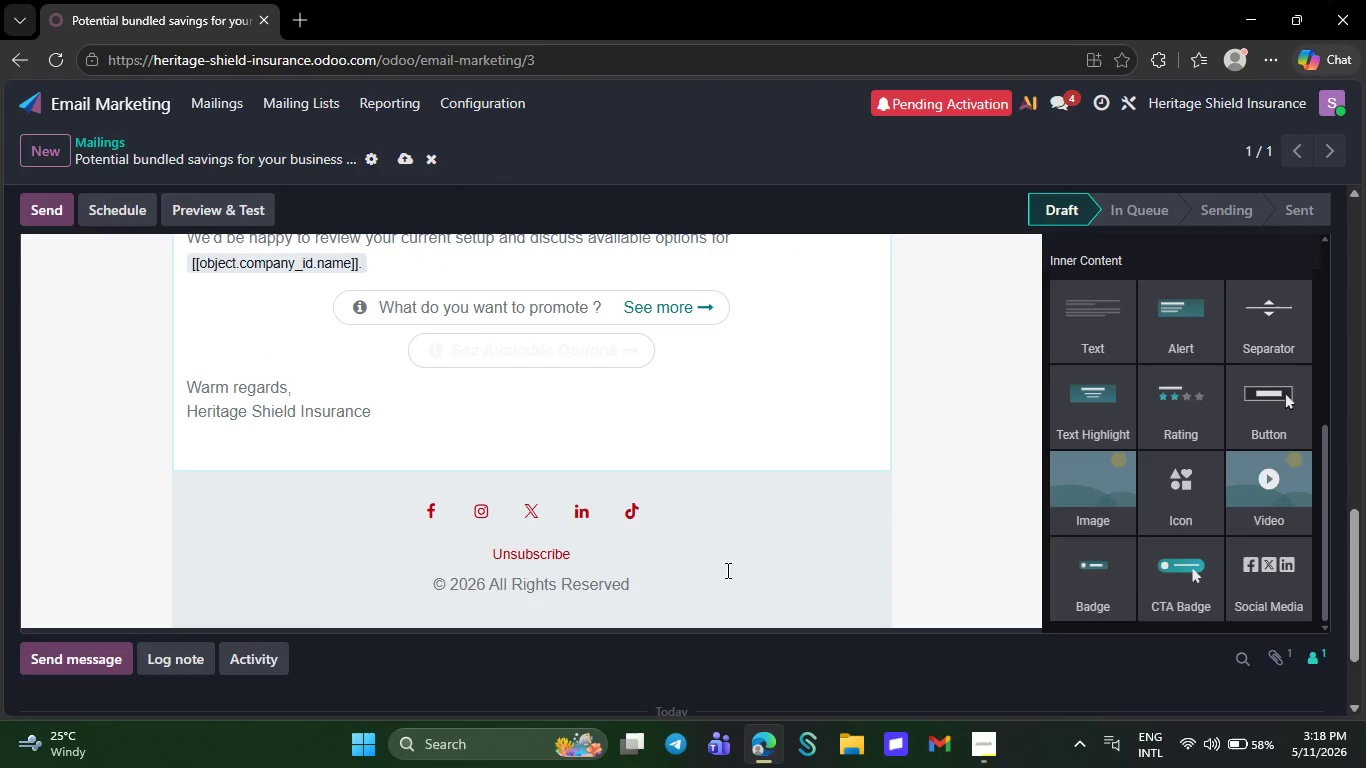 
scroll: coordinate [726, 570], scroll_direction: down, amount: 7.0
 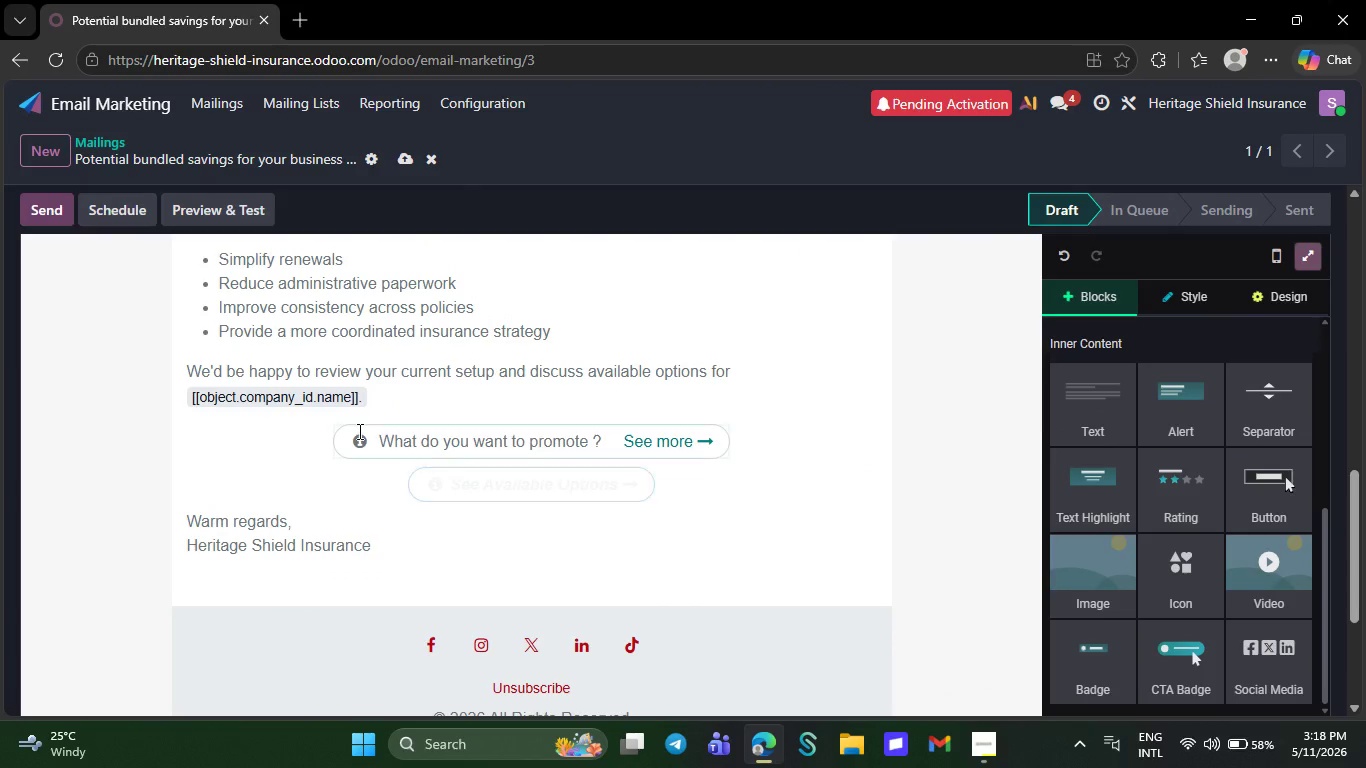 
scroll: coordinate [726, 570], scroll_direction: up, amount: 4.0
 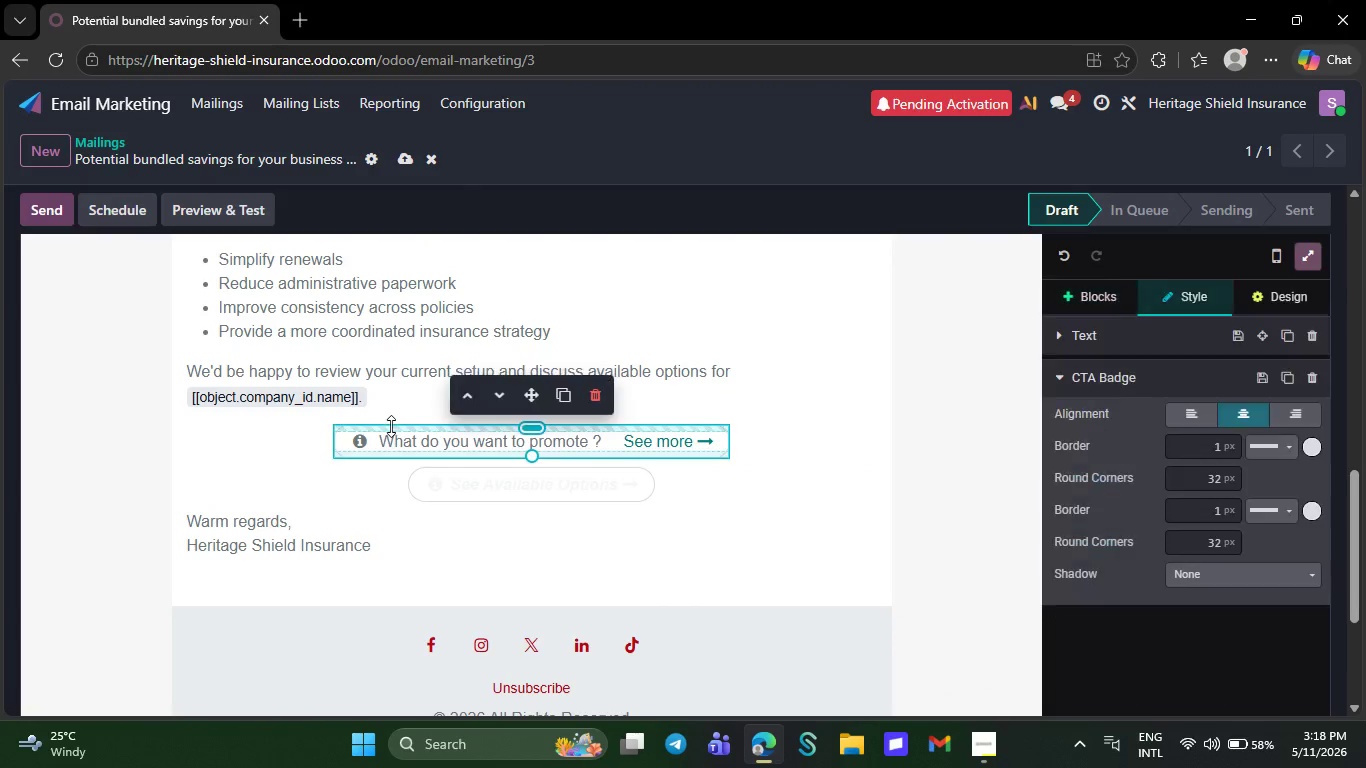 
left_click([391, 426])
 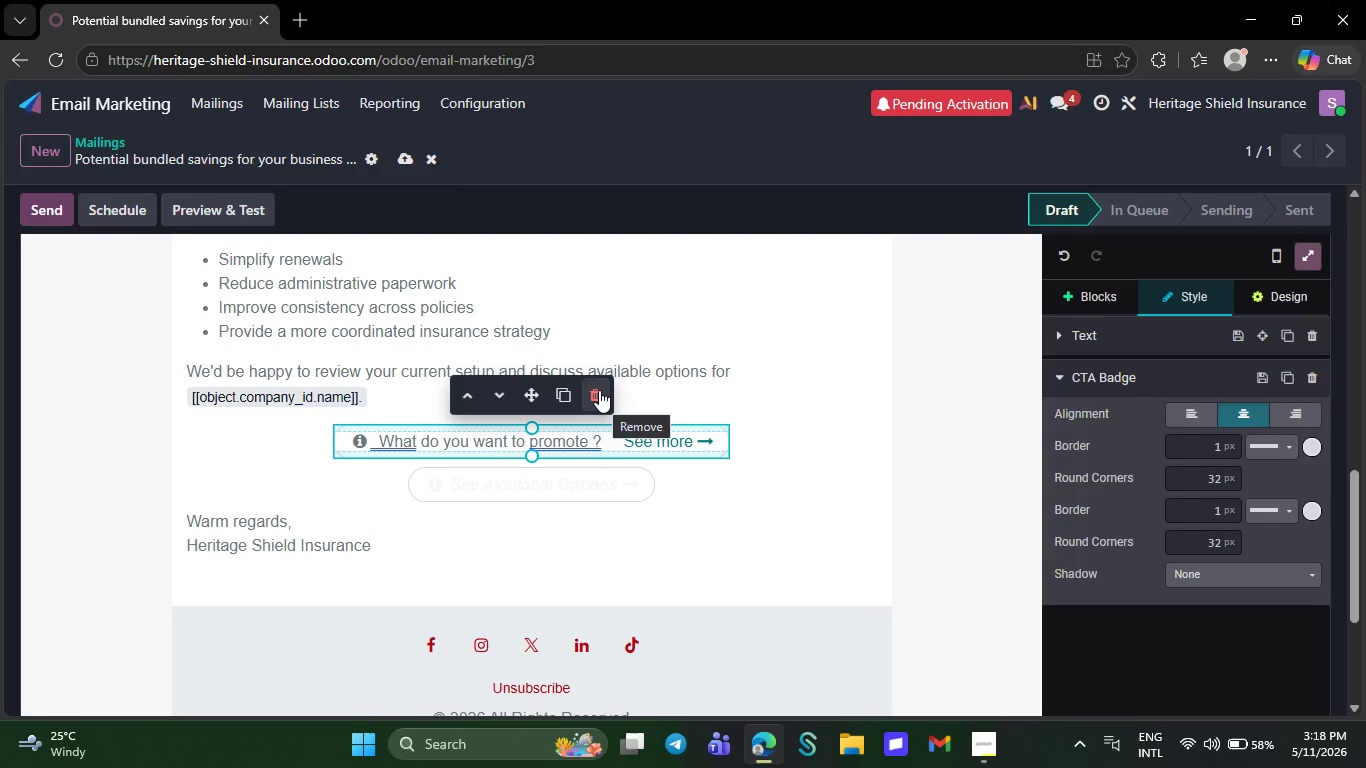 
left_click([599, 390])
 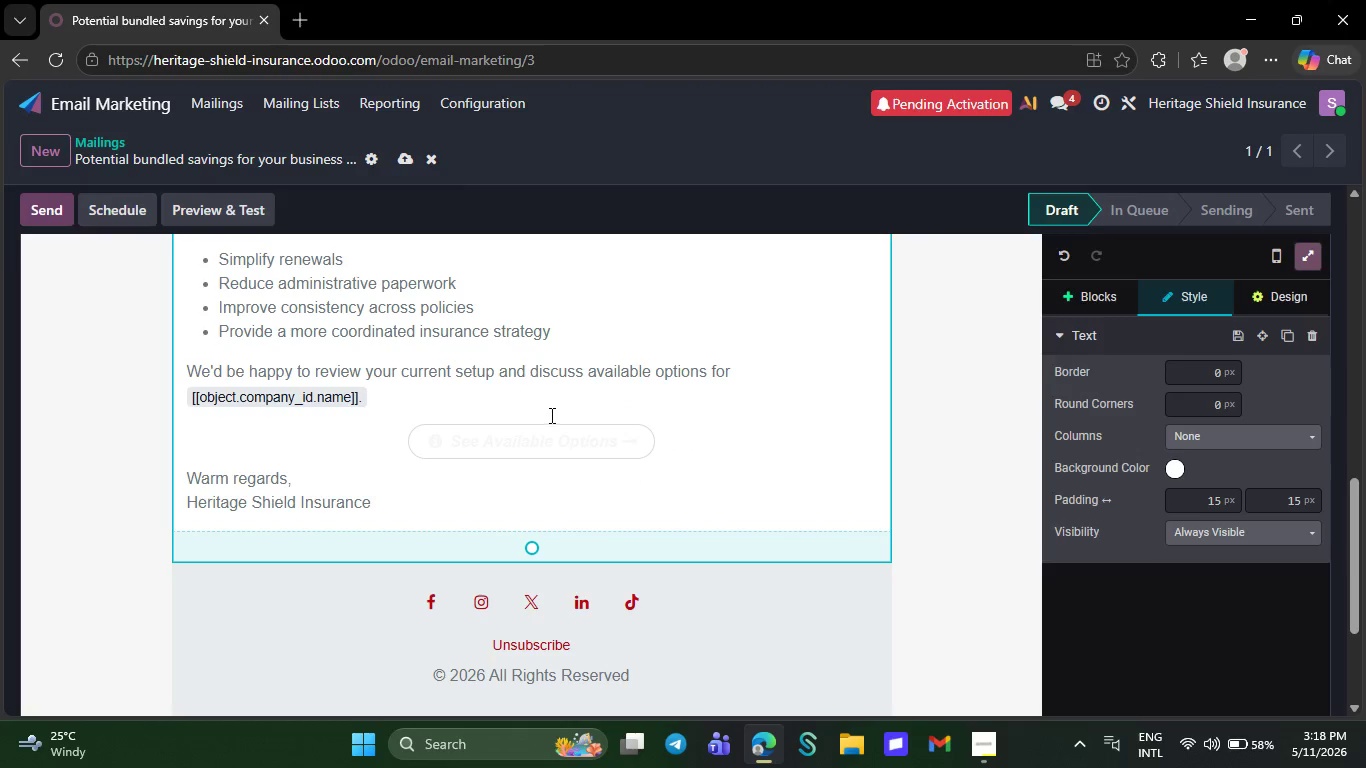 
wait(5.8)
 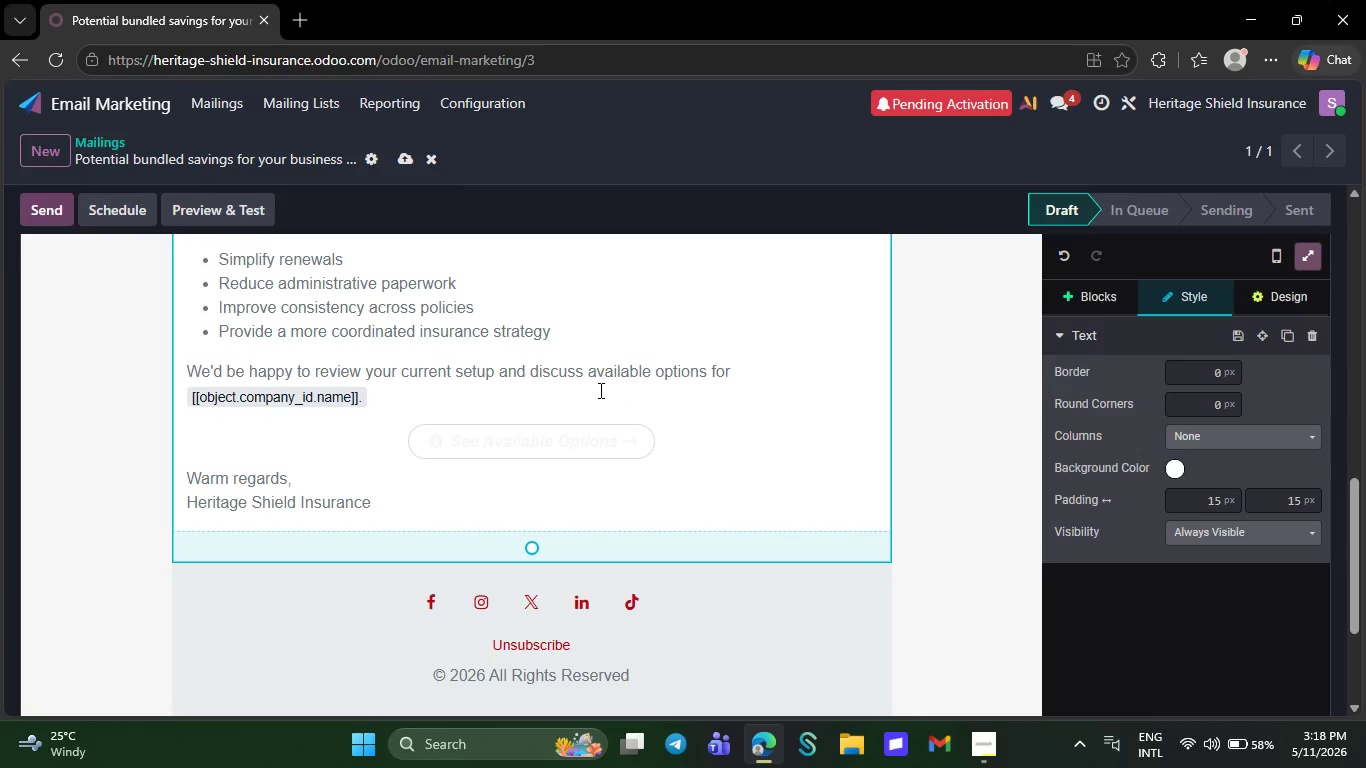 
left_click([551, 424])
 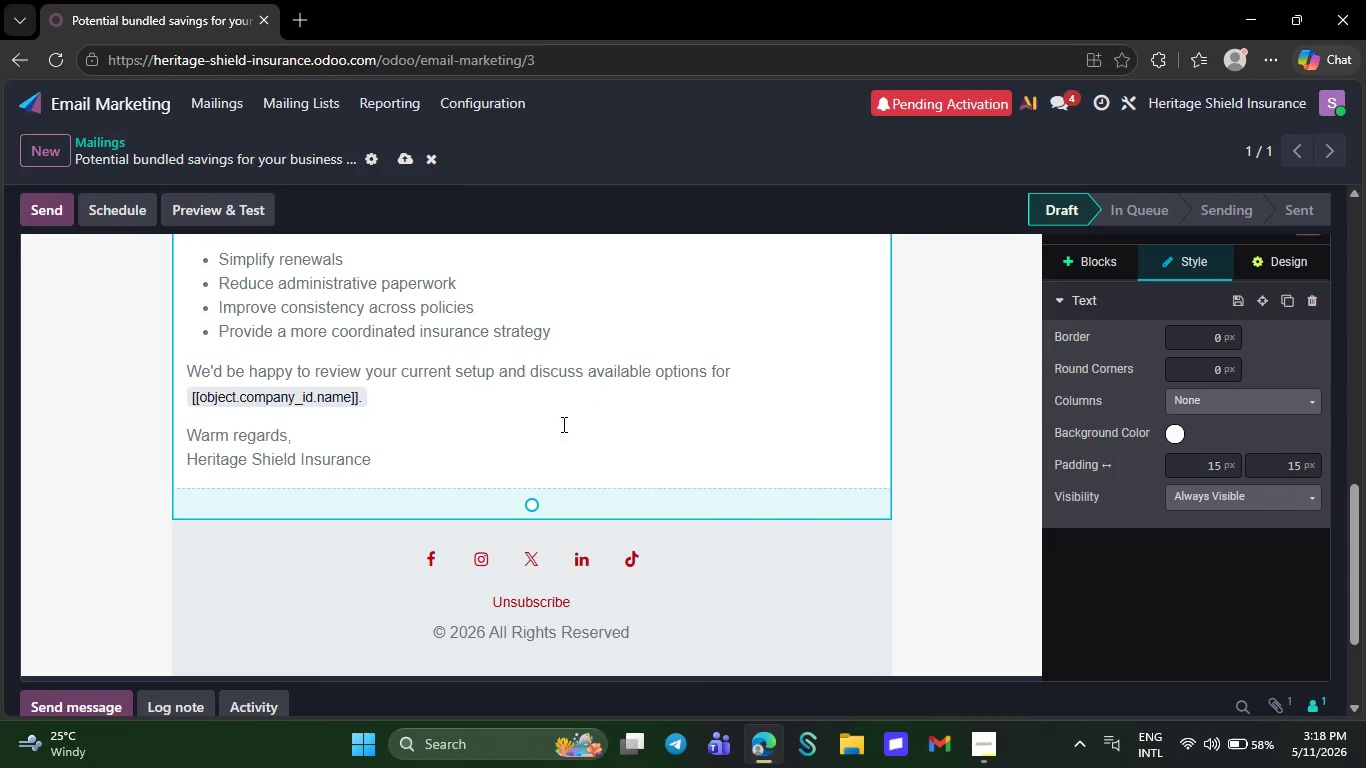 
left_click([592, 396])
 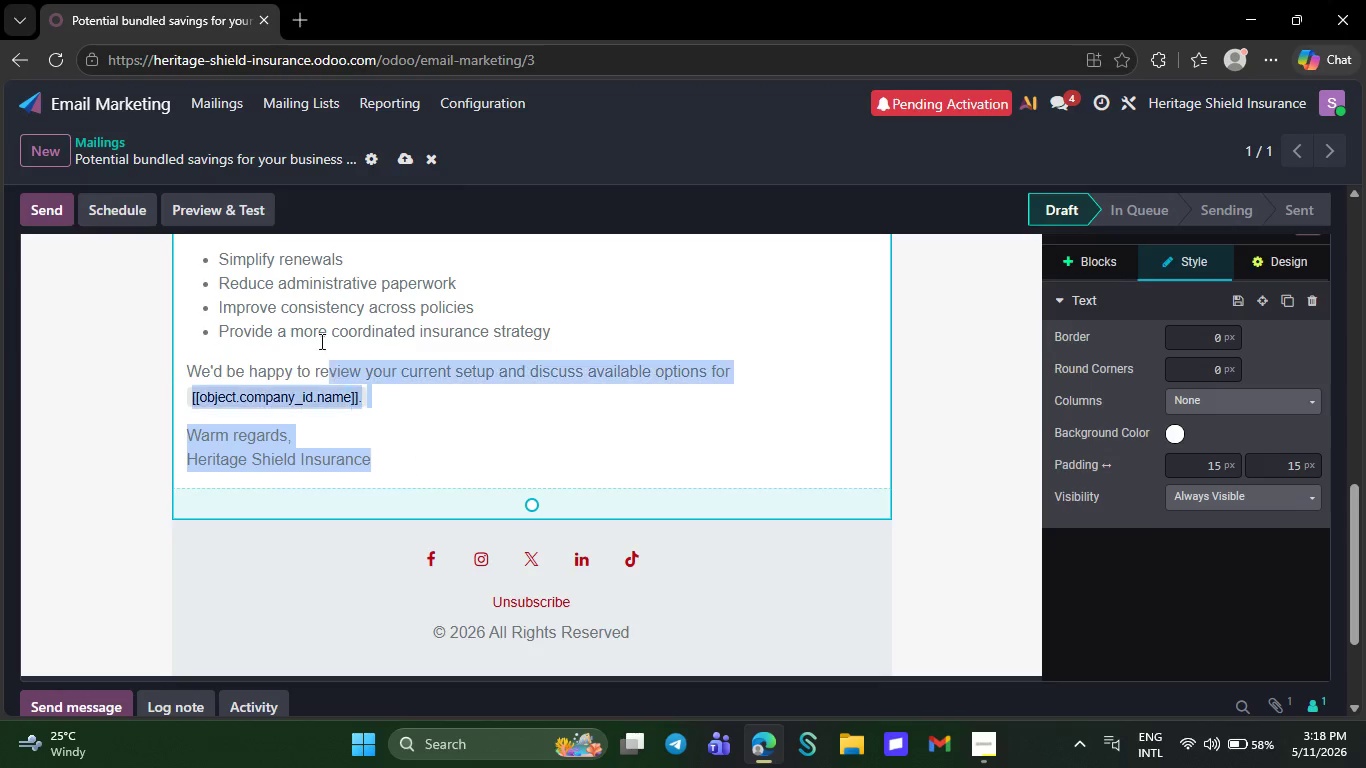 
left_click_drag(start_coordinate=[411, 467], to_coordinate=[152, 488])
 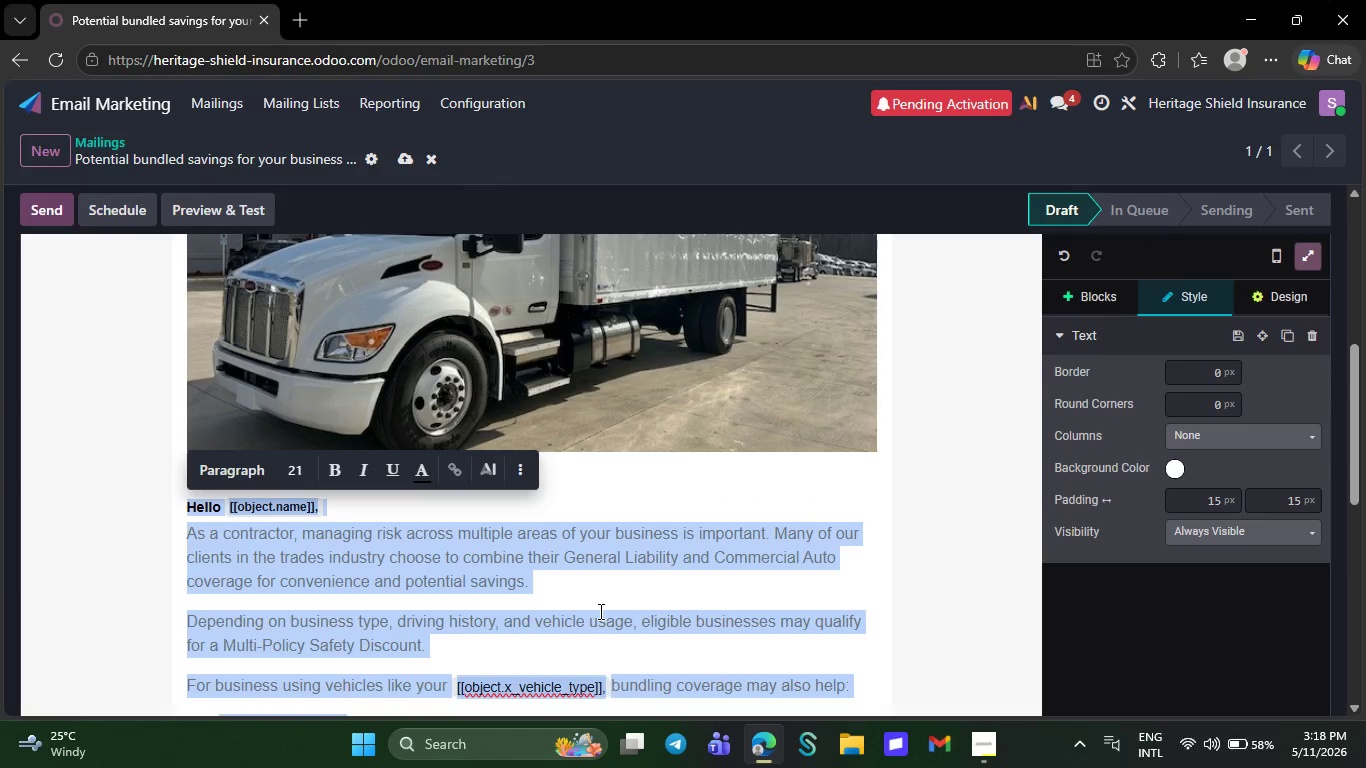 
key(Control+C)
 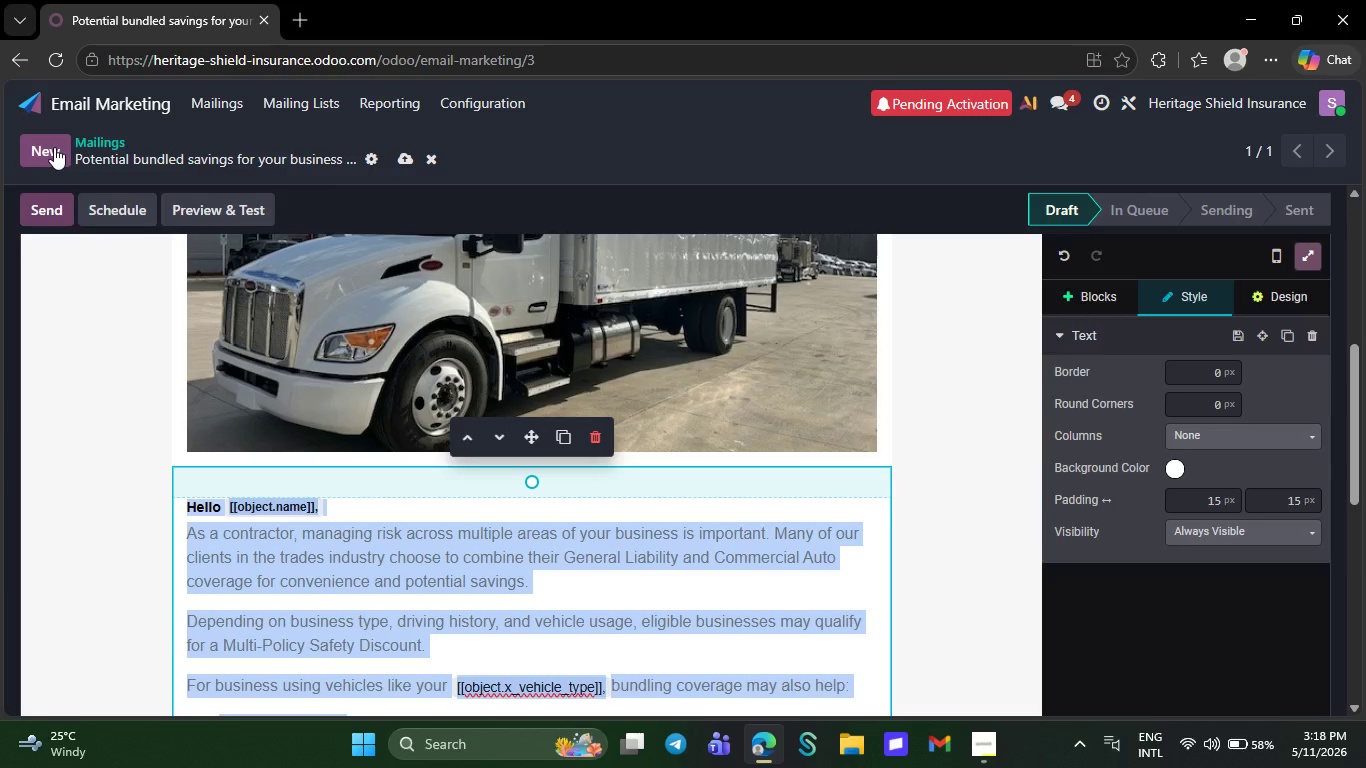 
left_click([54, 147])
 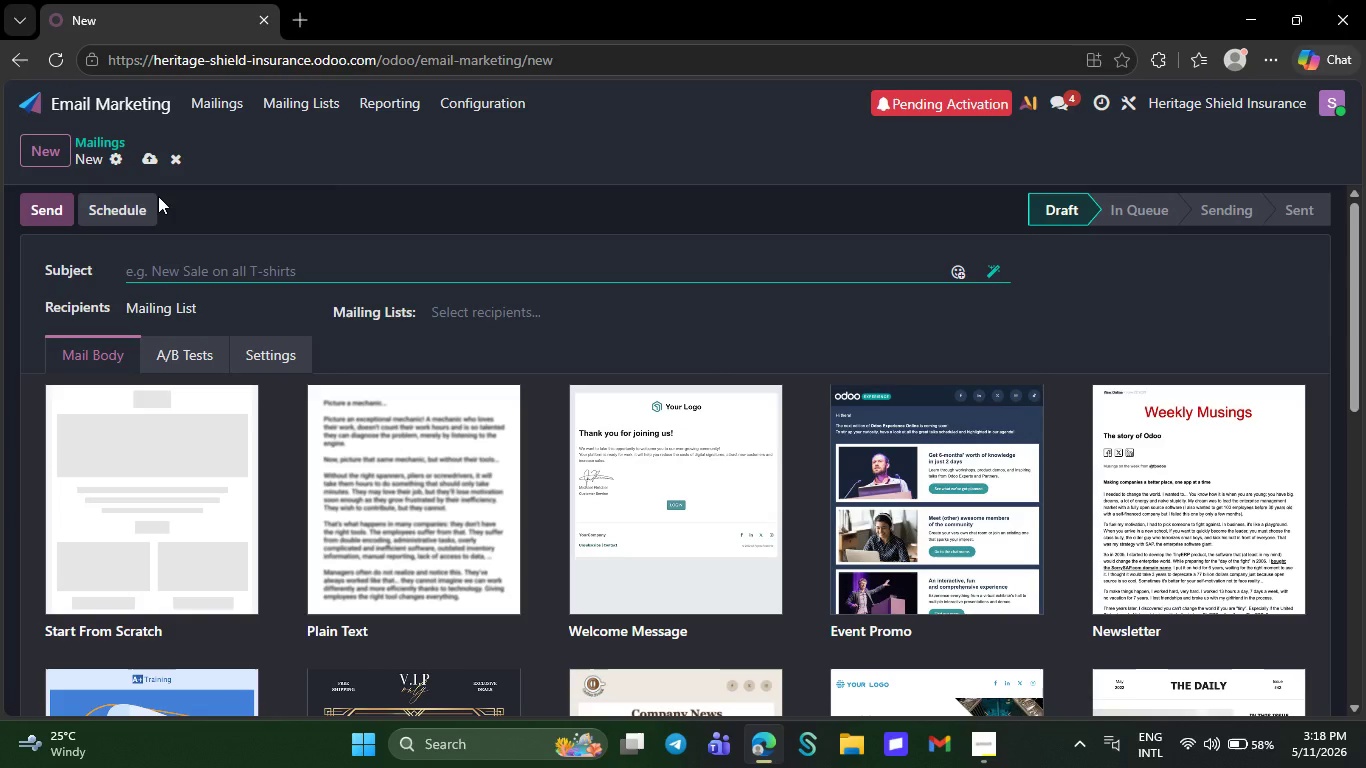 
wait(7.2)
 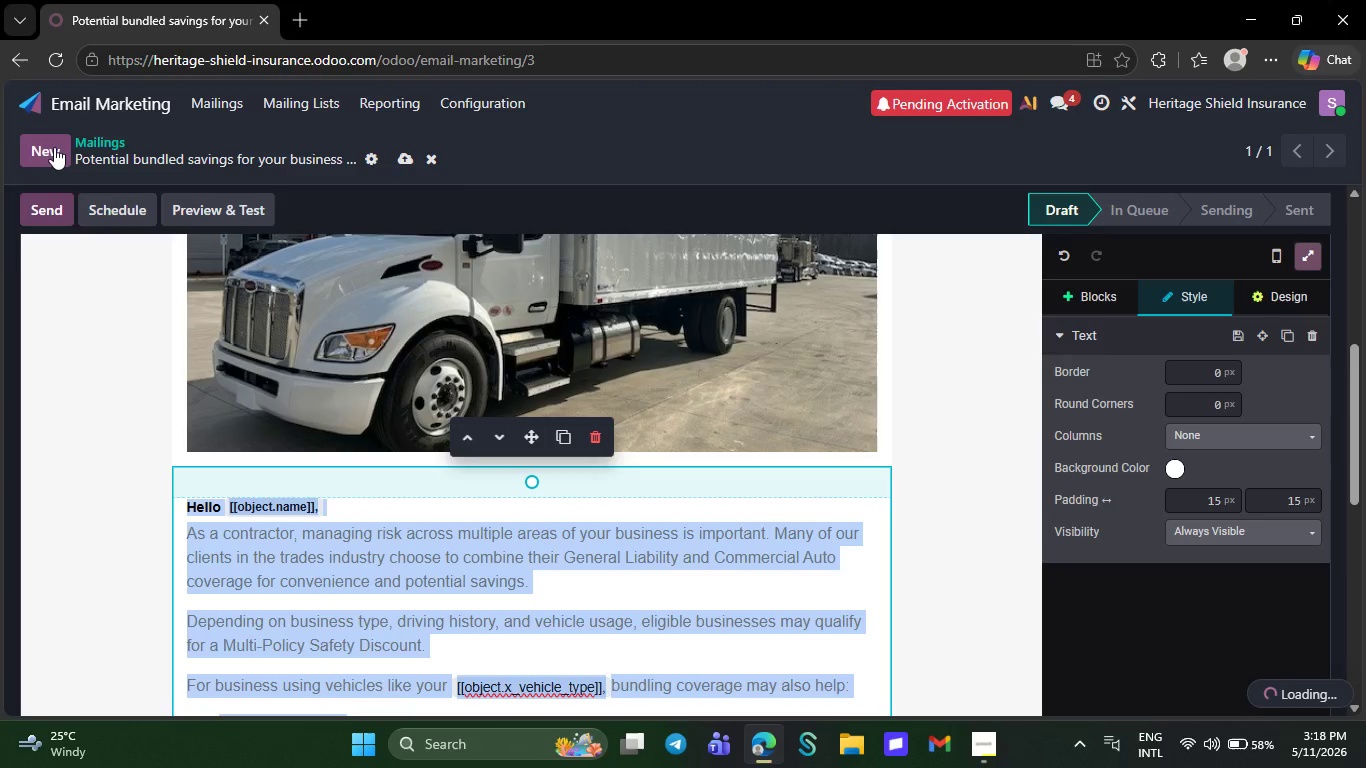 
scroll: coordinate [225, 589], scroll_direction: down, amount: 14.0
 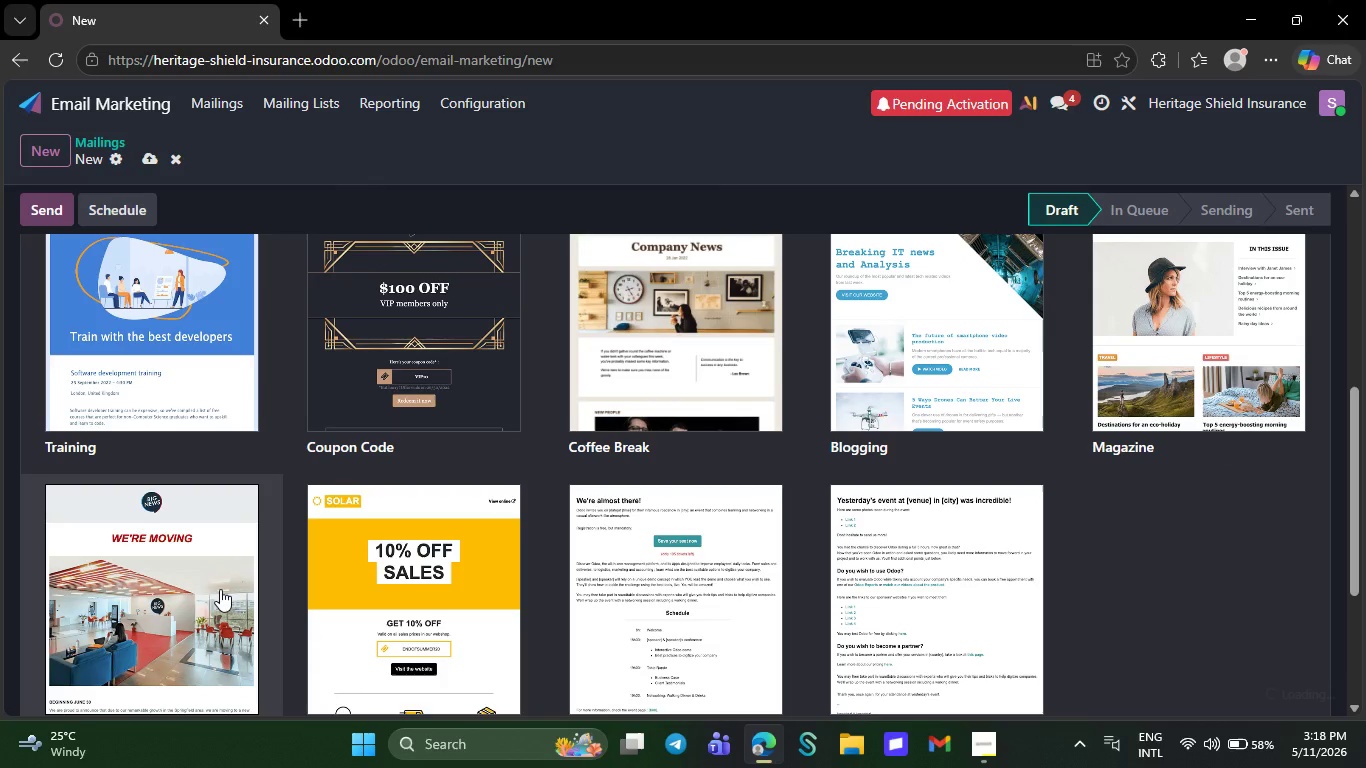 
left_click([220, 589])
 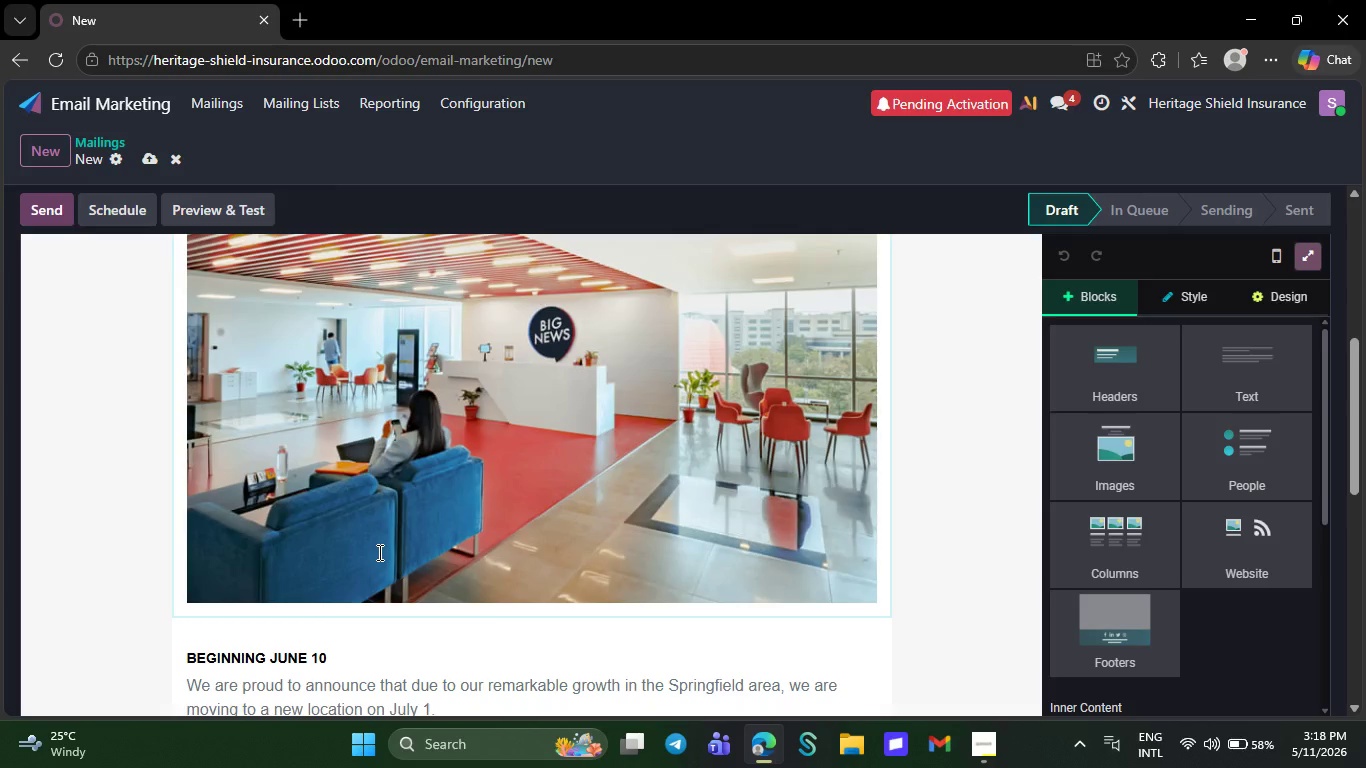 
scroll: coordinate [377, 559], scroll_direction: down, amount: 17.0
 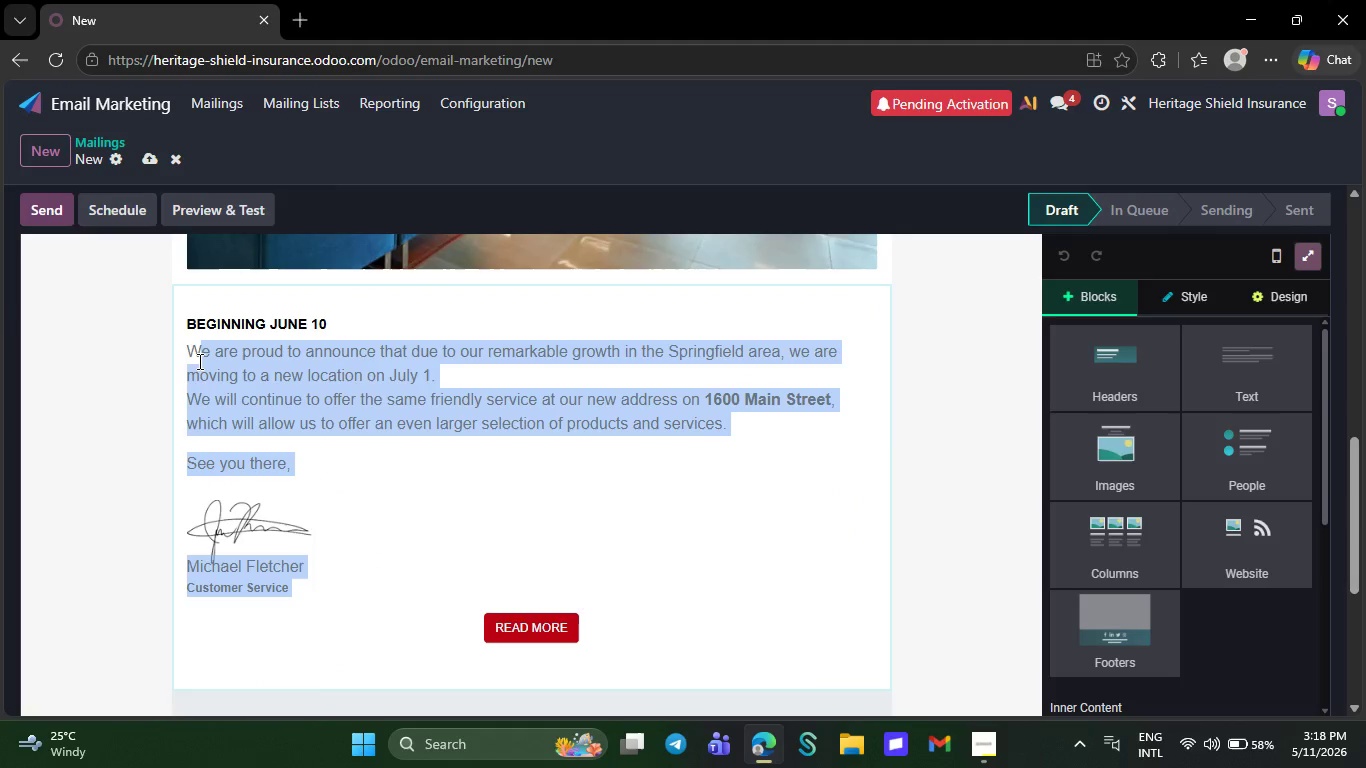 
left_click_drag(start_coordinate=[331, 598], to_coordinate=[178, 339])
 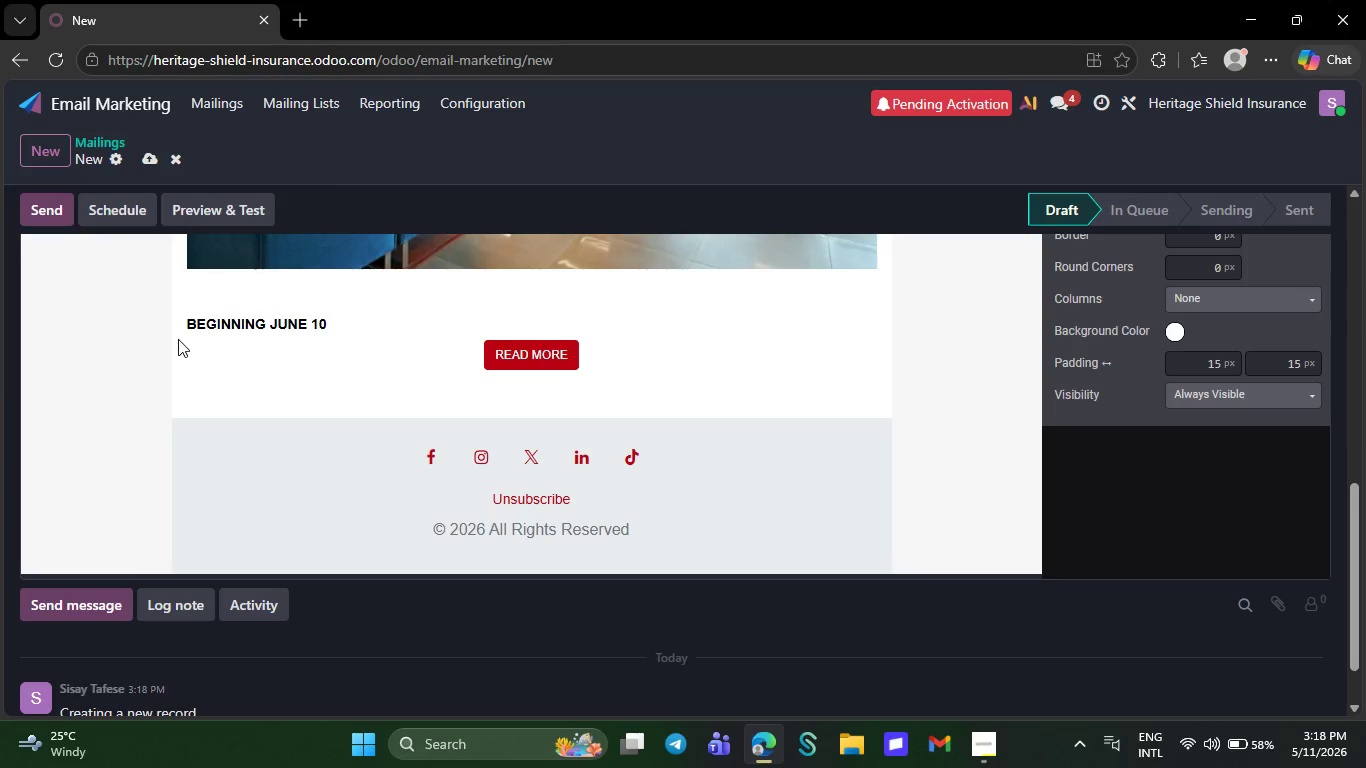 
key(Backspace)
 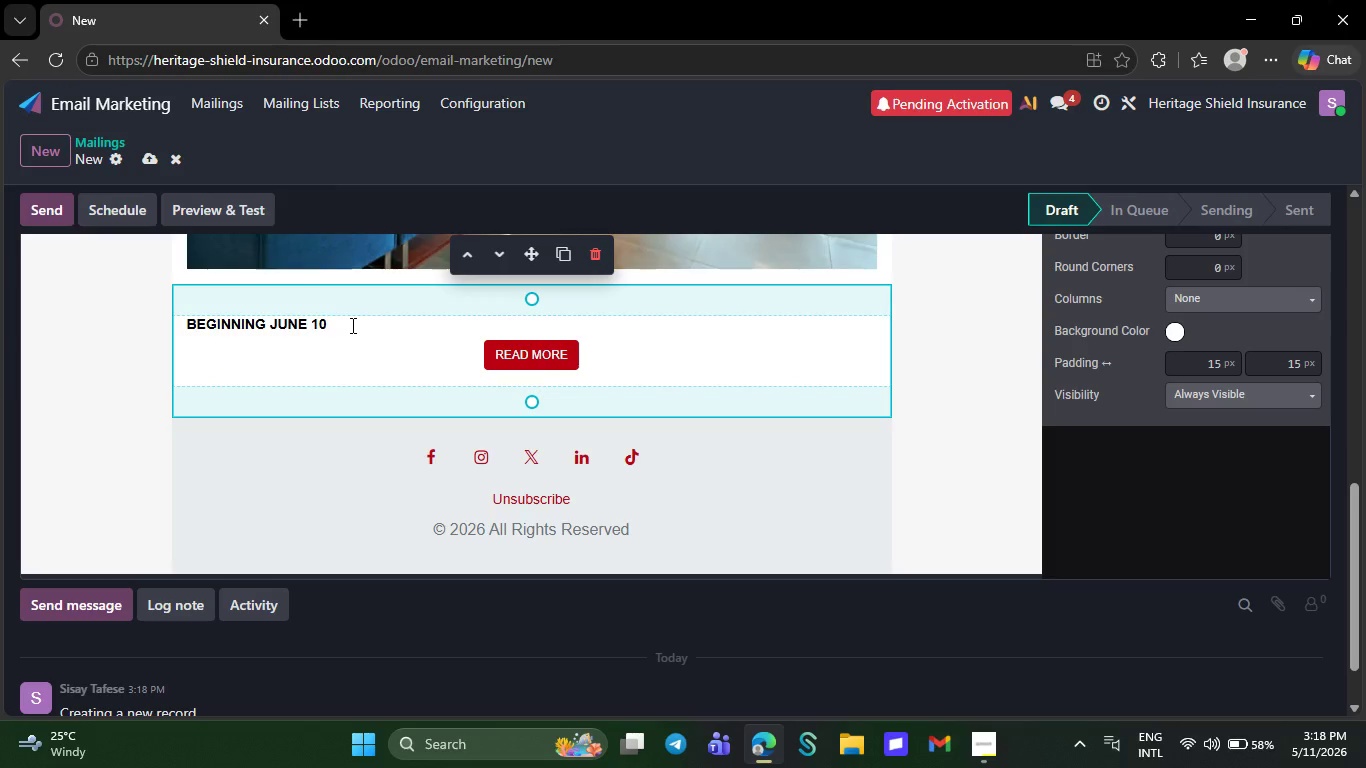 
left_click([351, 328])
 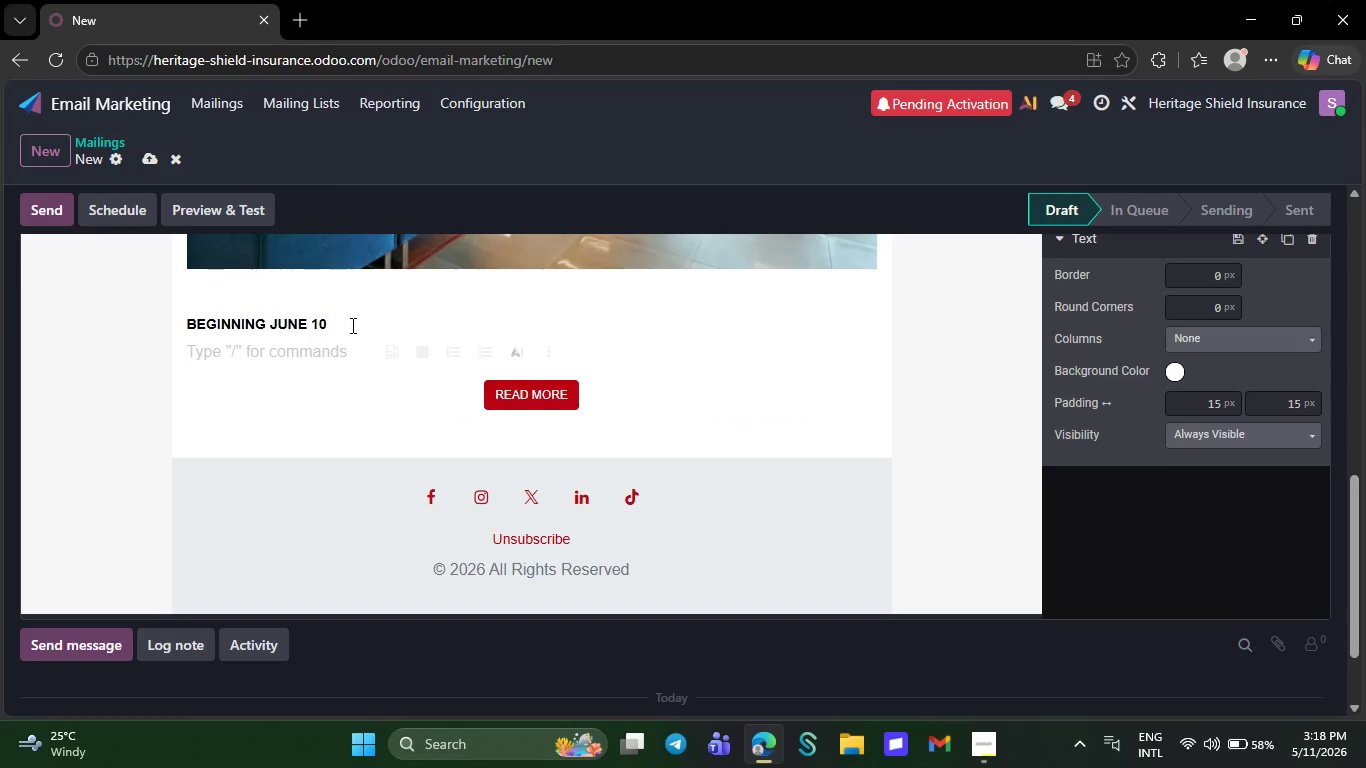 
key(NumpadEnter)
 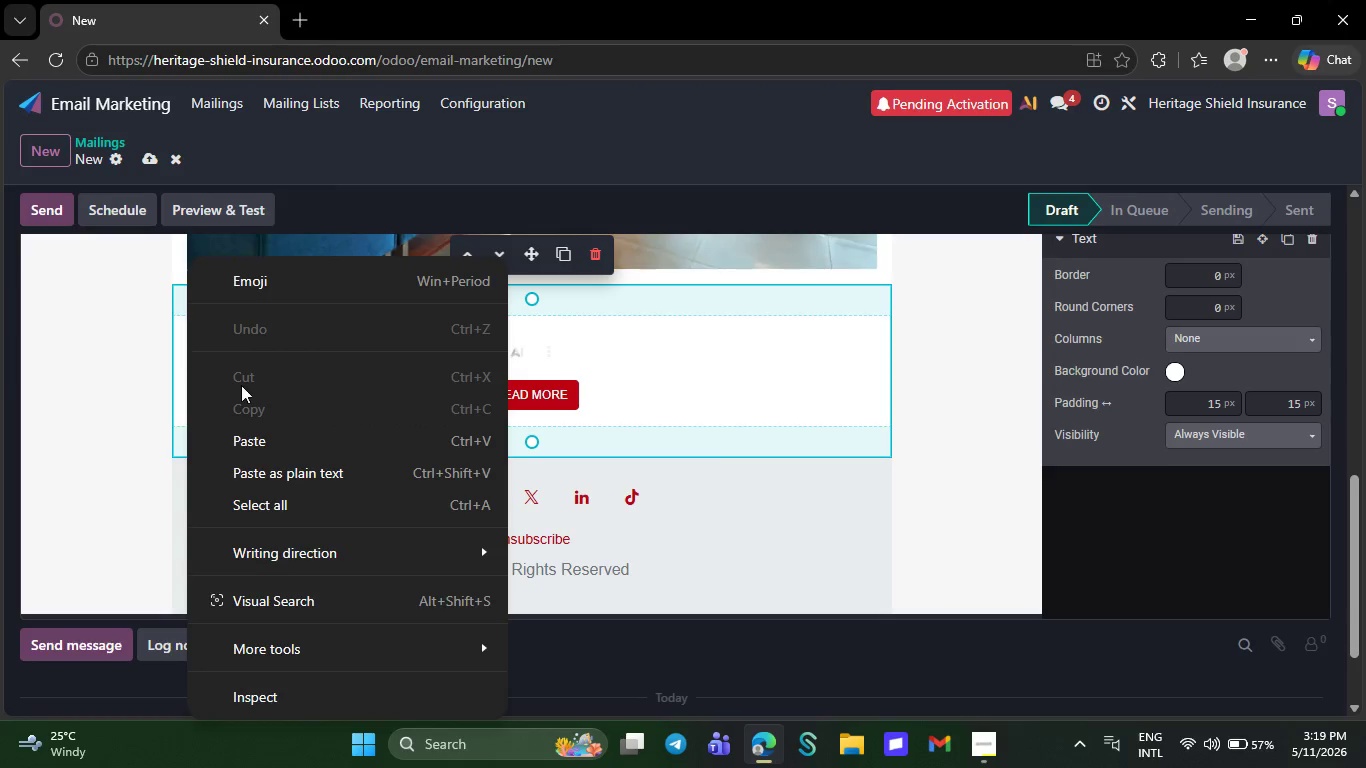 
right_click([187, 348])
 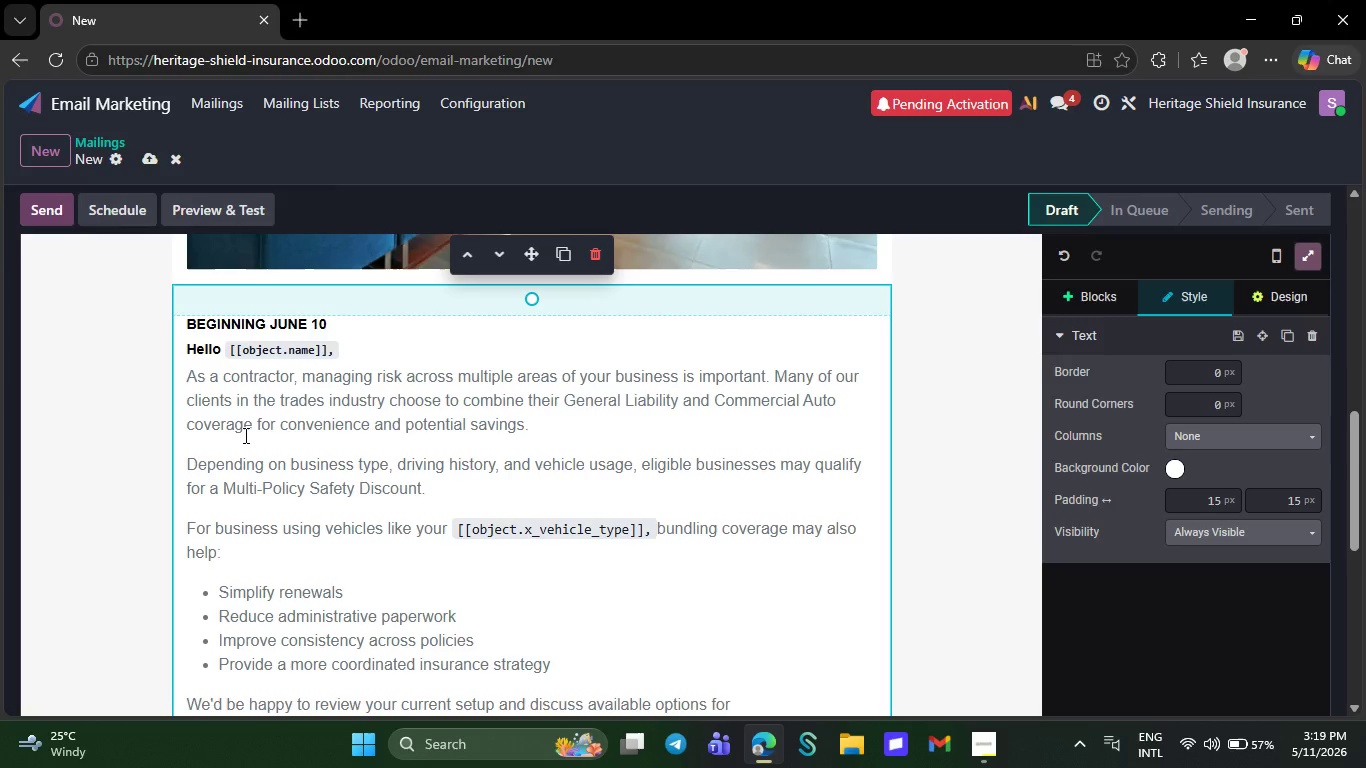 
left_click([246, 436])
 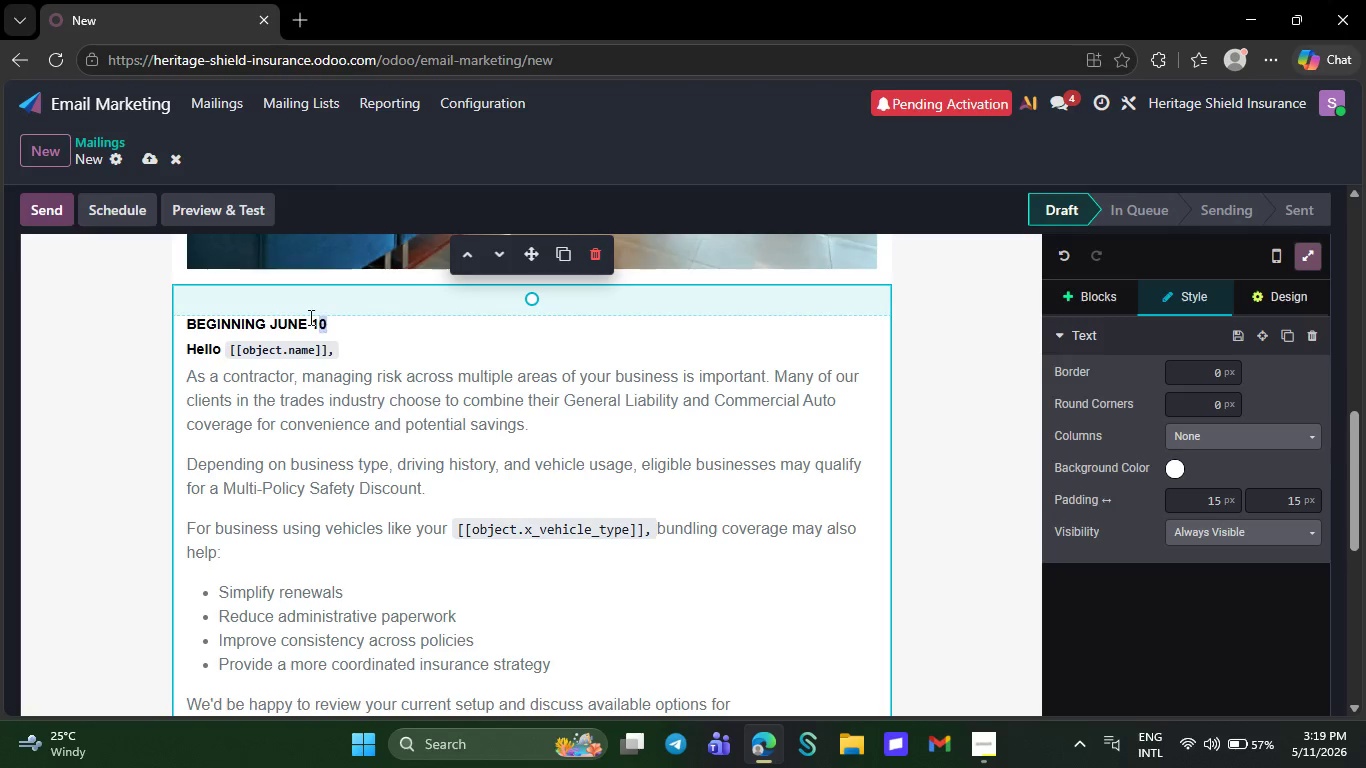 
left_click_drag(start_coordinate=[336, 328], to_coordinate=[172, 320])
 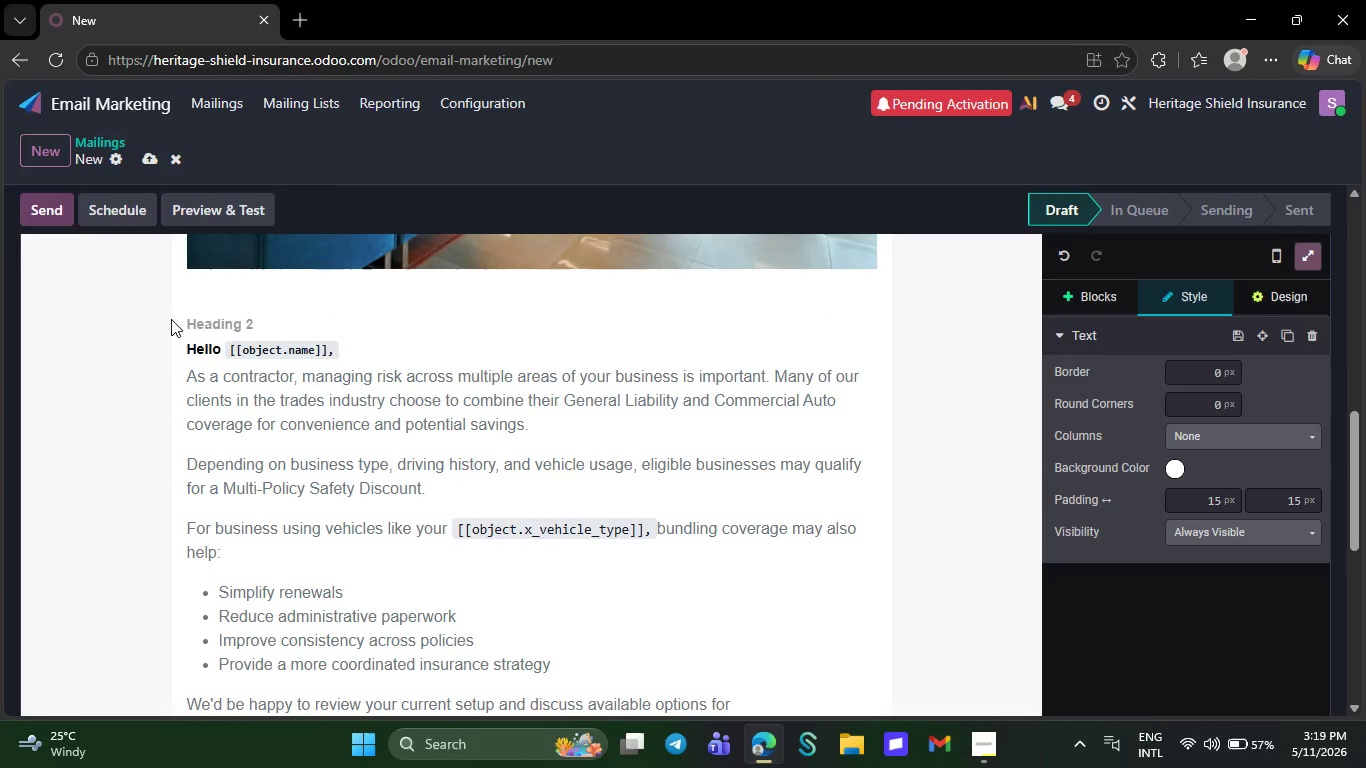 
key(Backspace)
 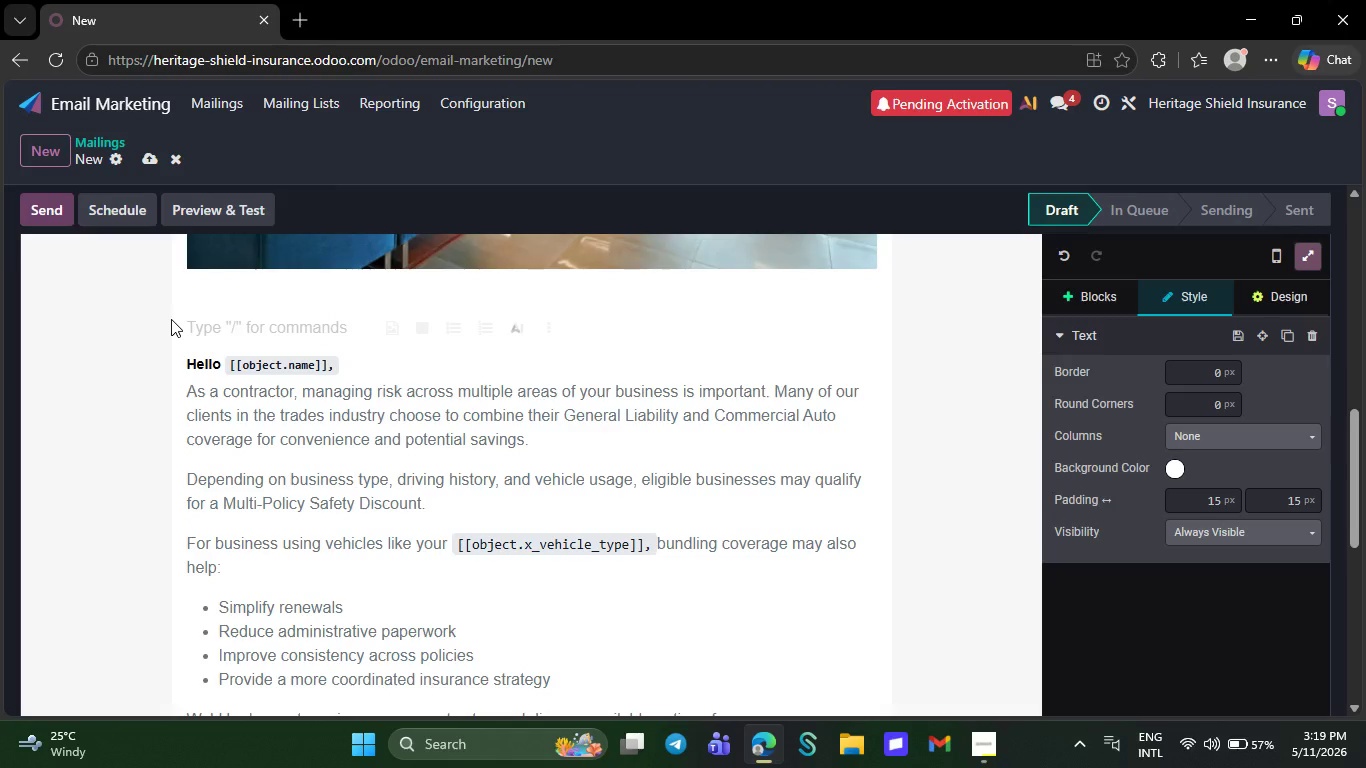 
key(Backspace)
 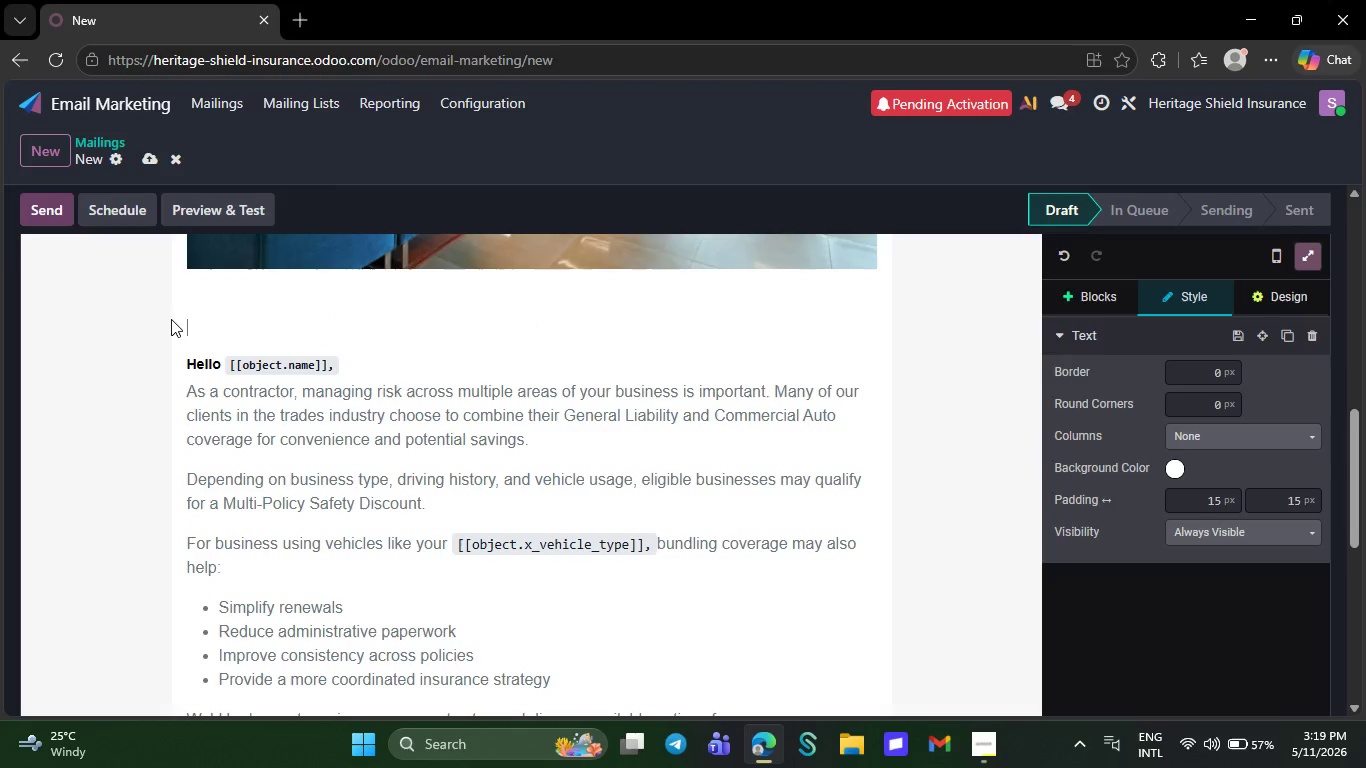 
key(Backspace)
 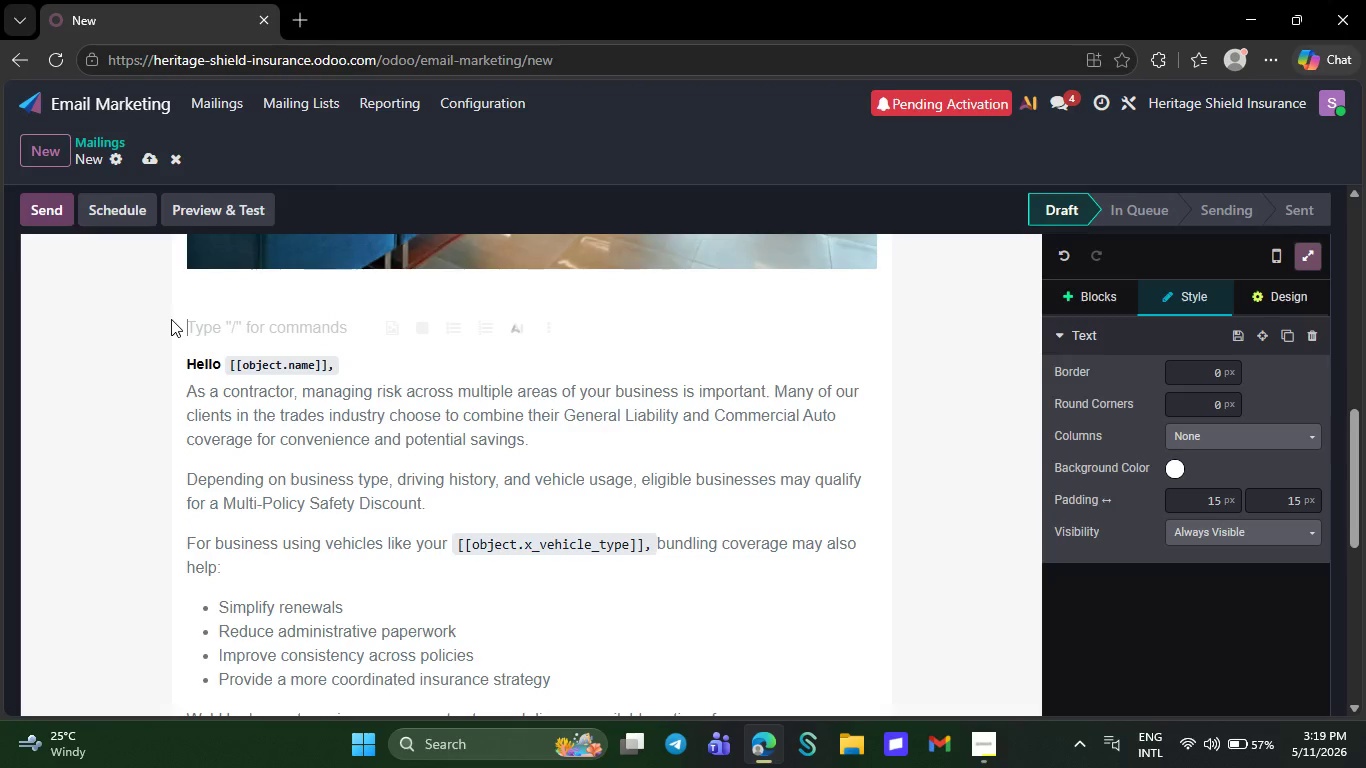 
key(Backspace)
 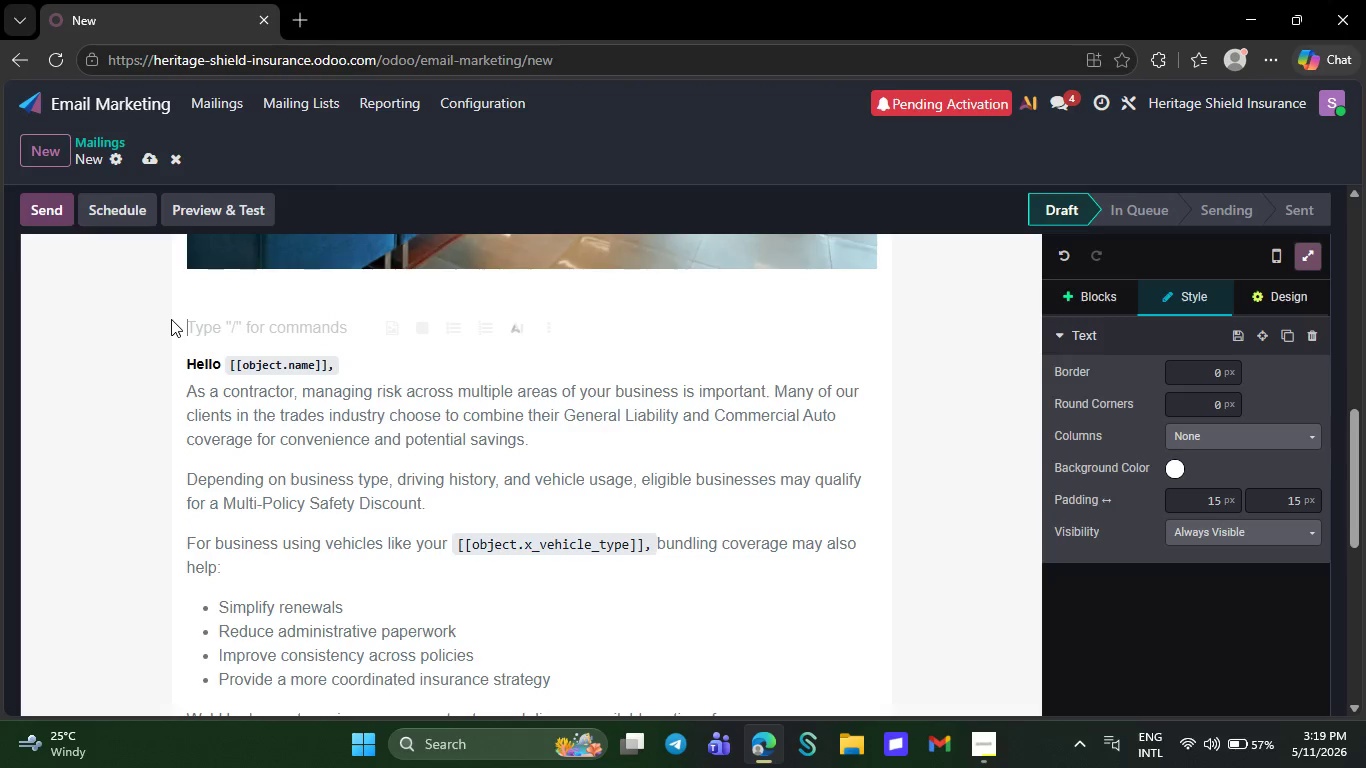 
key(Backspace)
 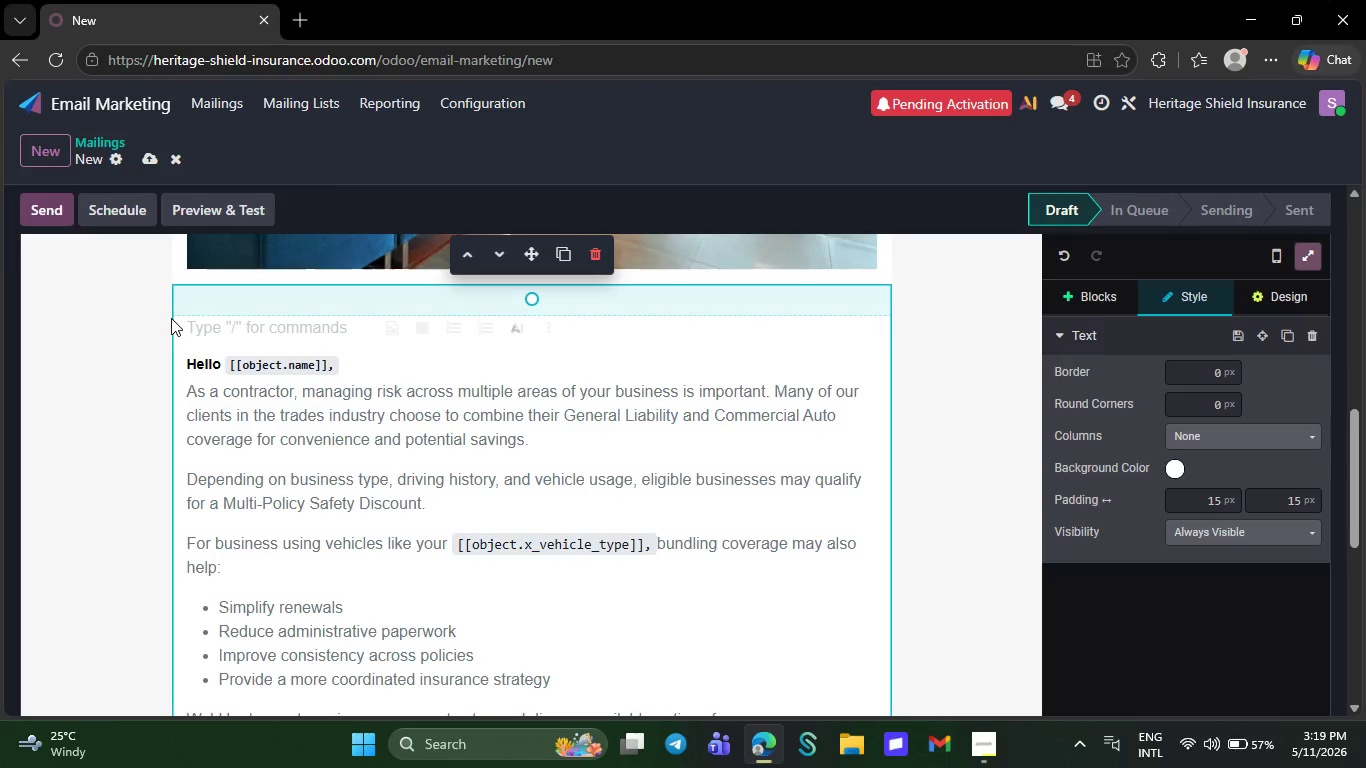 
key(Backspace)
 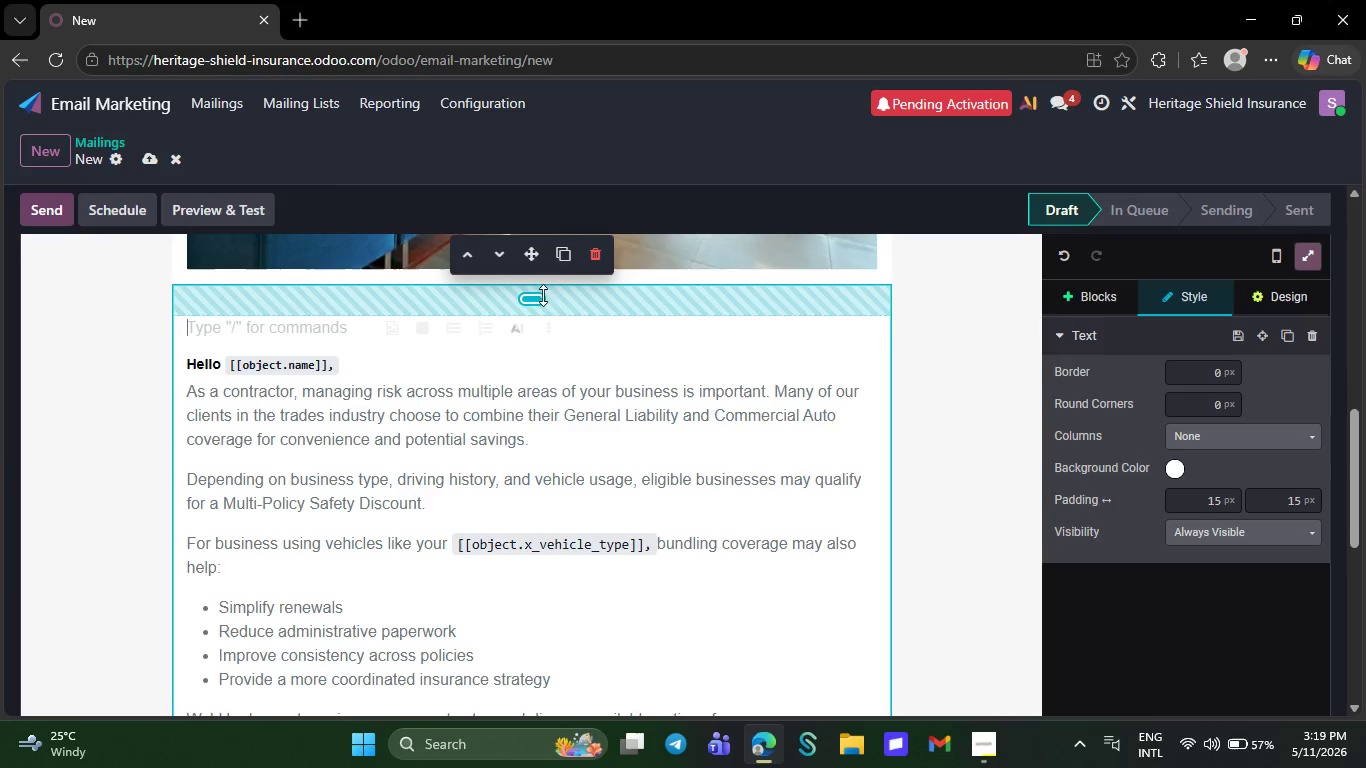 
left_click_drag(start_coordinate=[545, 297], to_coordinate=[545, 255])
 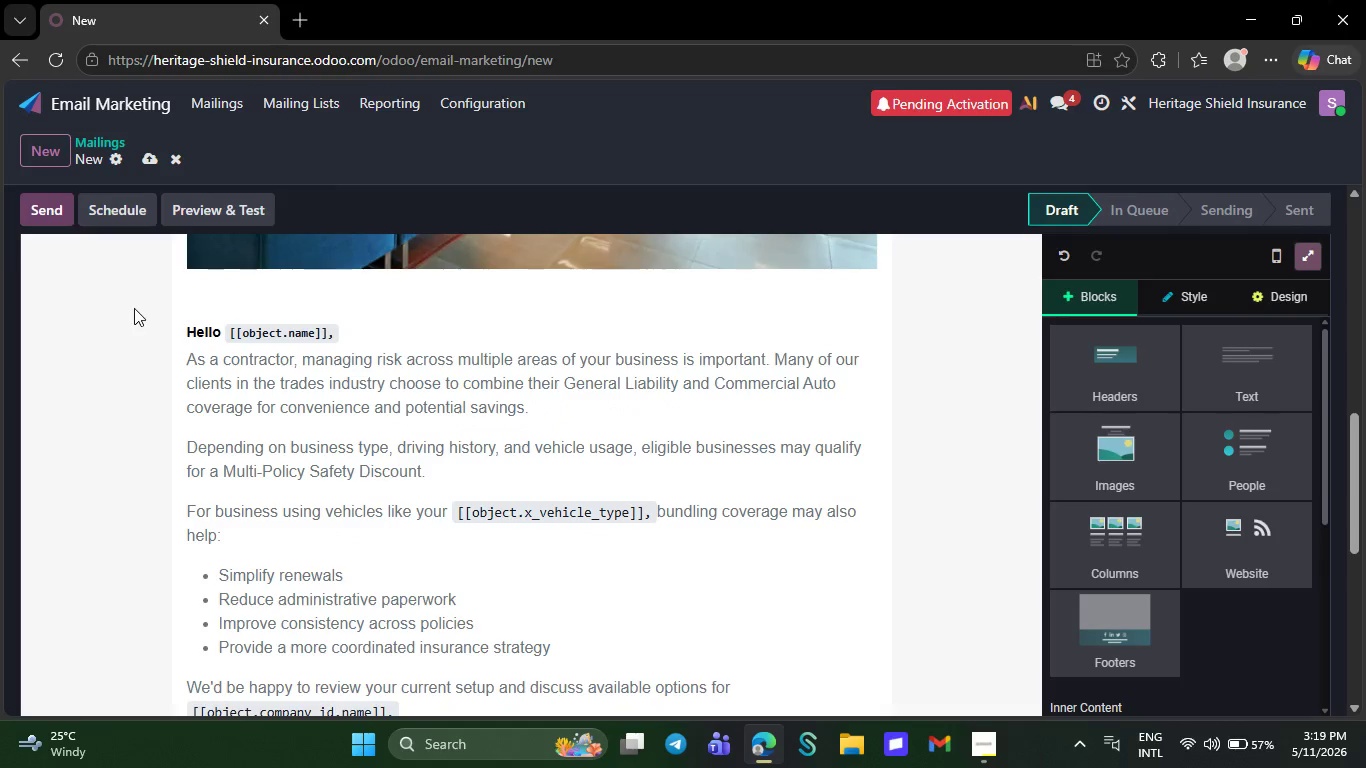 
left_click([969, 295])
 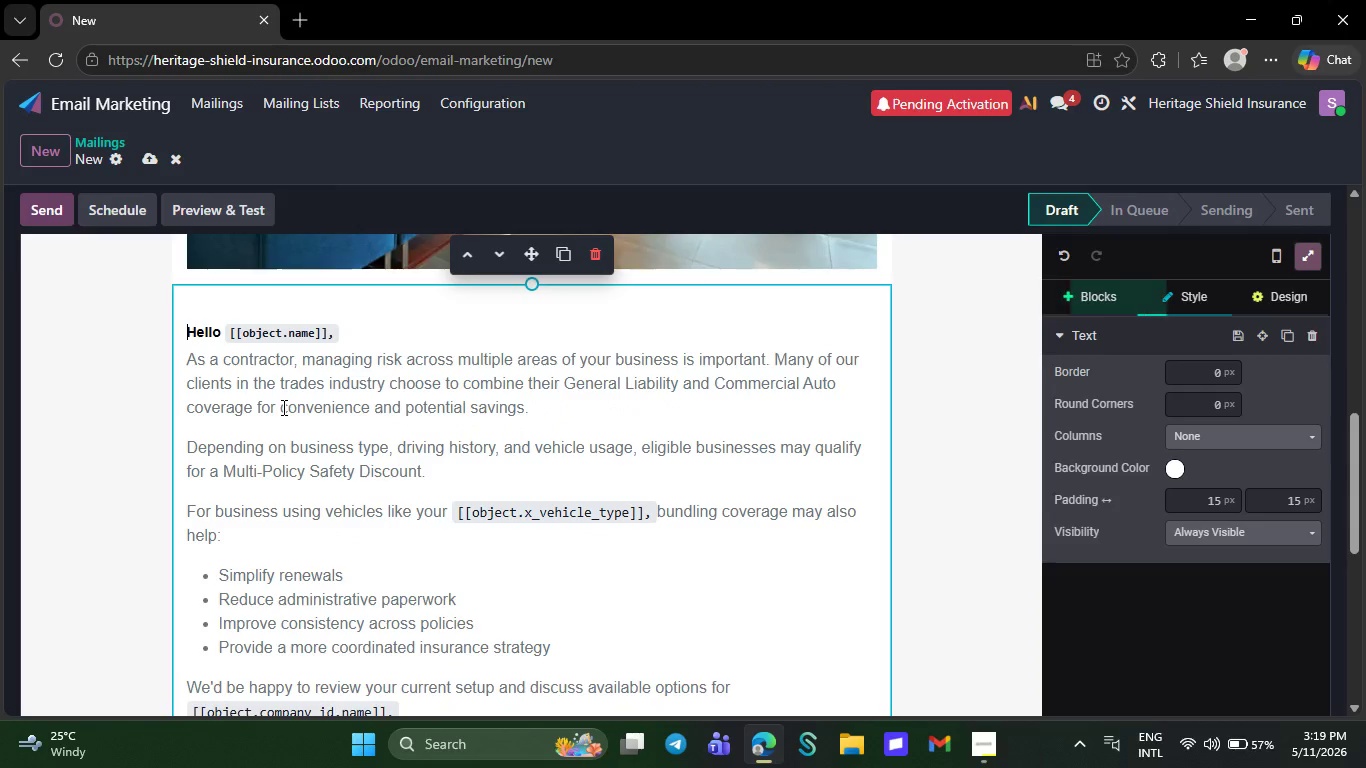 
left_click([186, 329])
 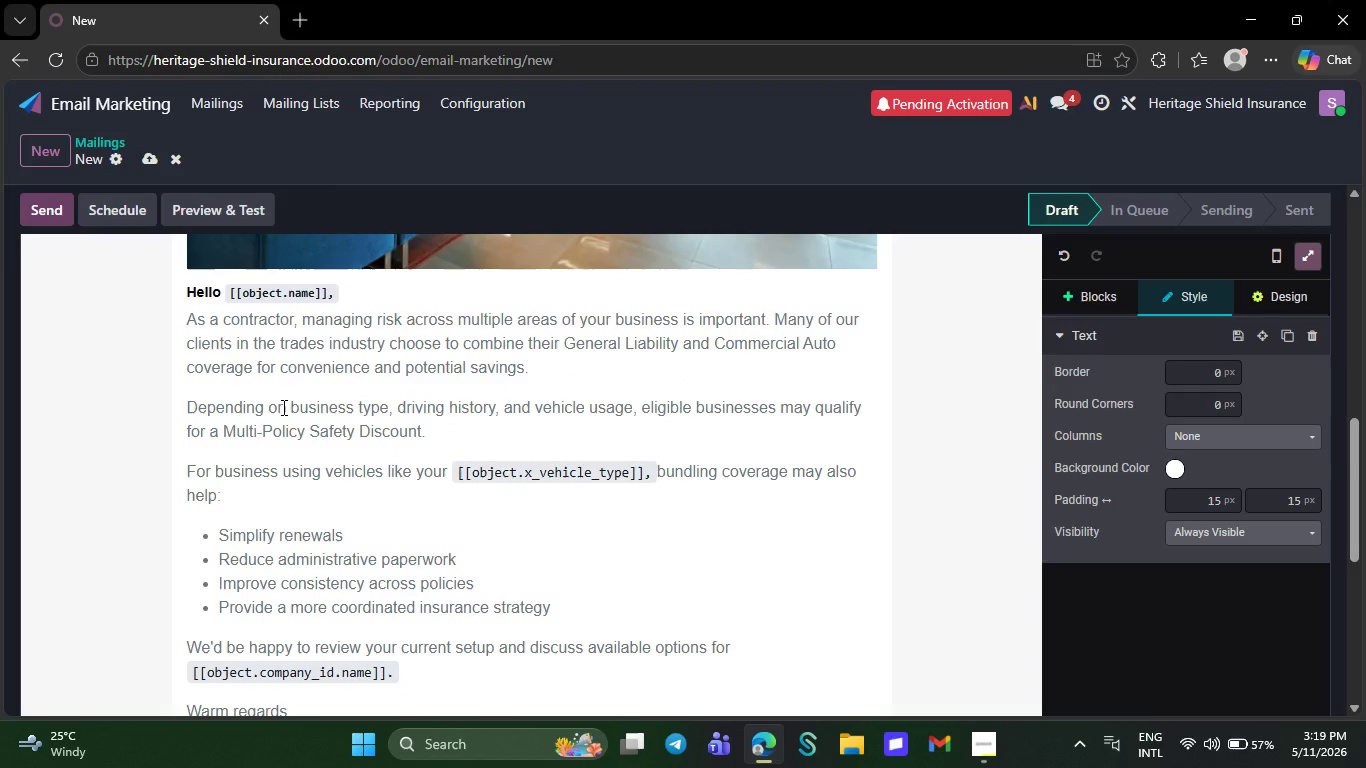 
key(Backspace)
 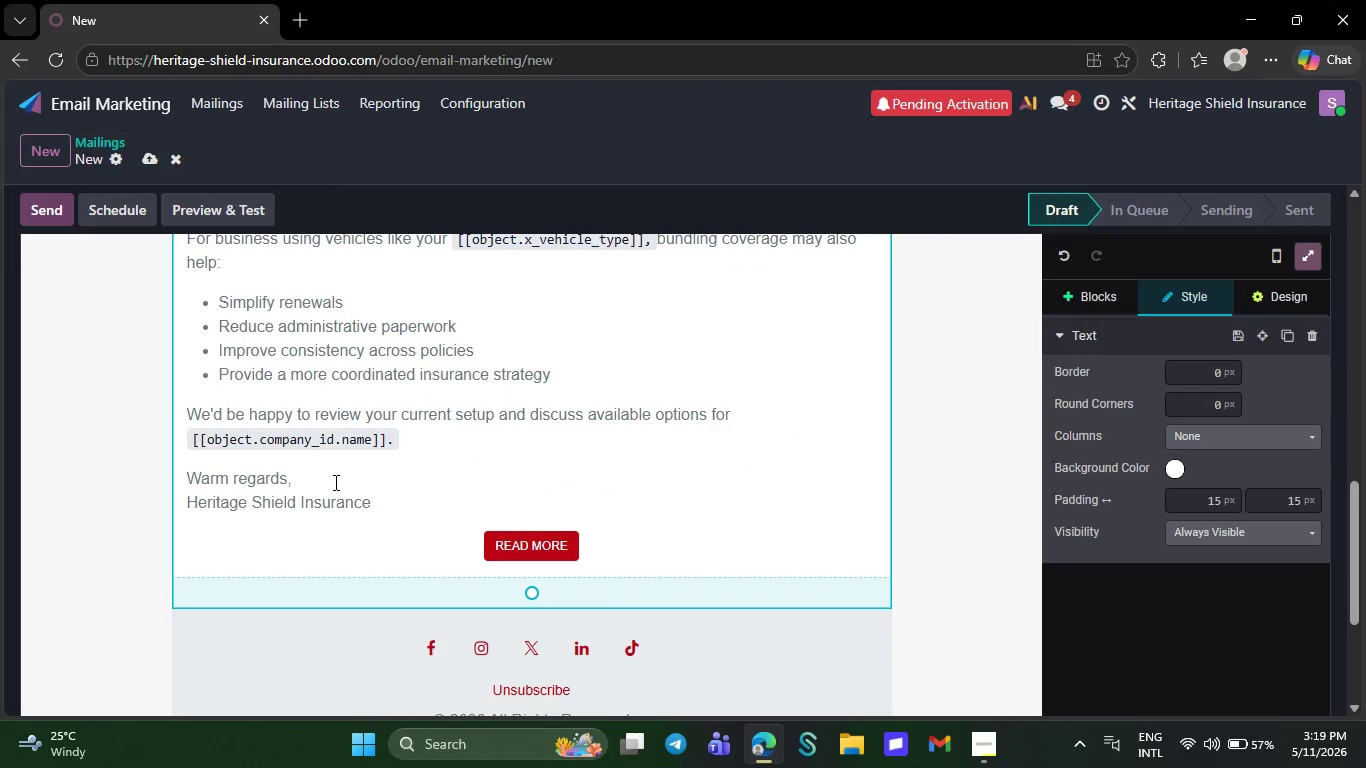 
scroll: coordinate [322, 510], scroll_direction: down, amount: 7.0
 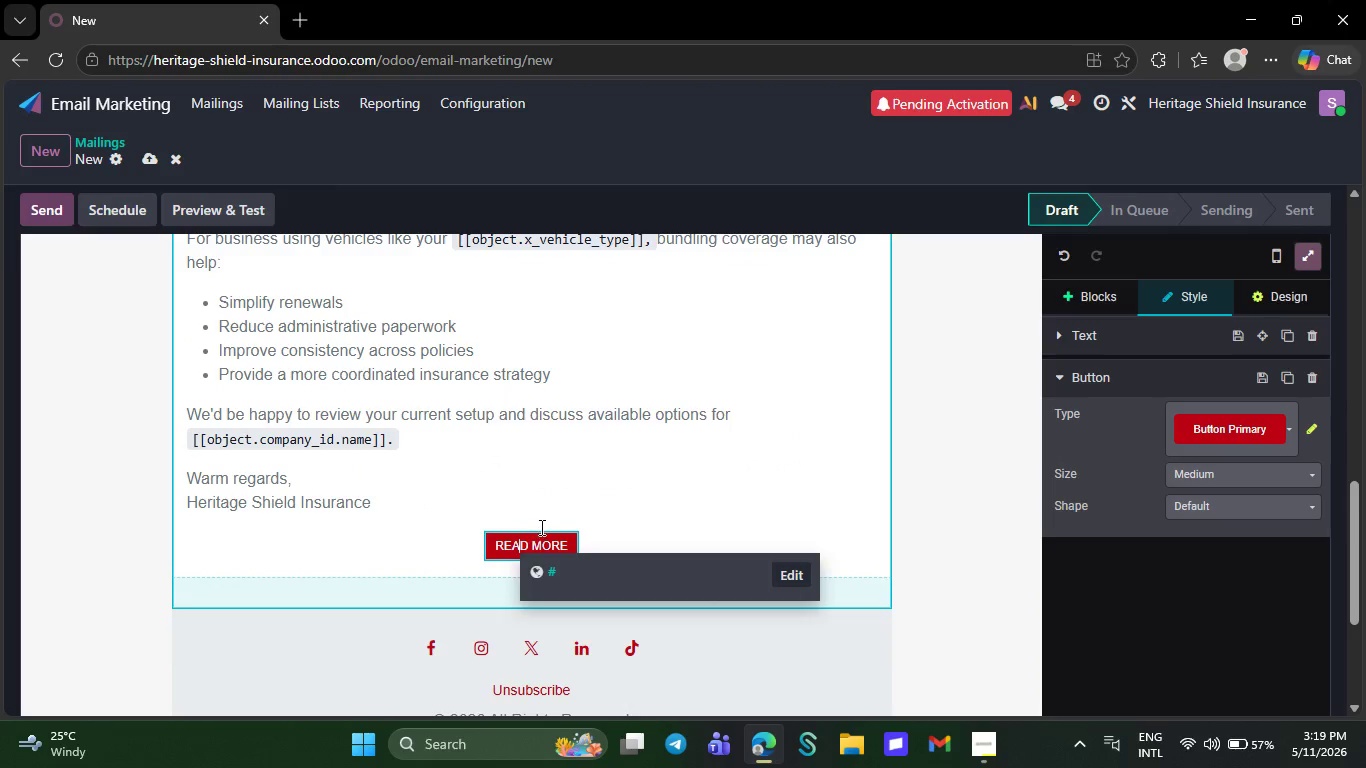 
left_click([517, 539])
 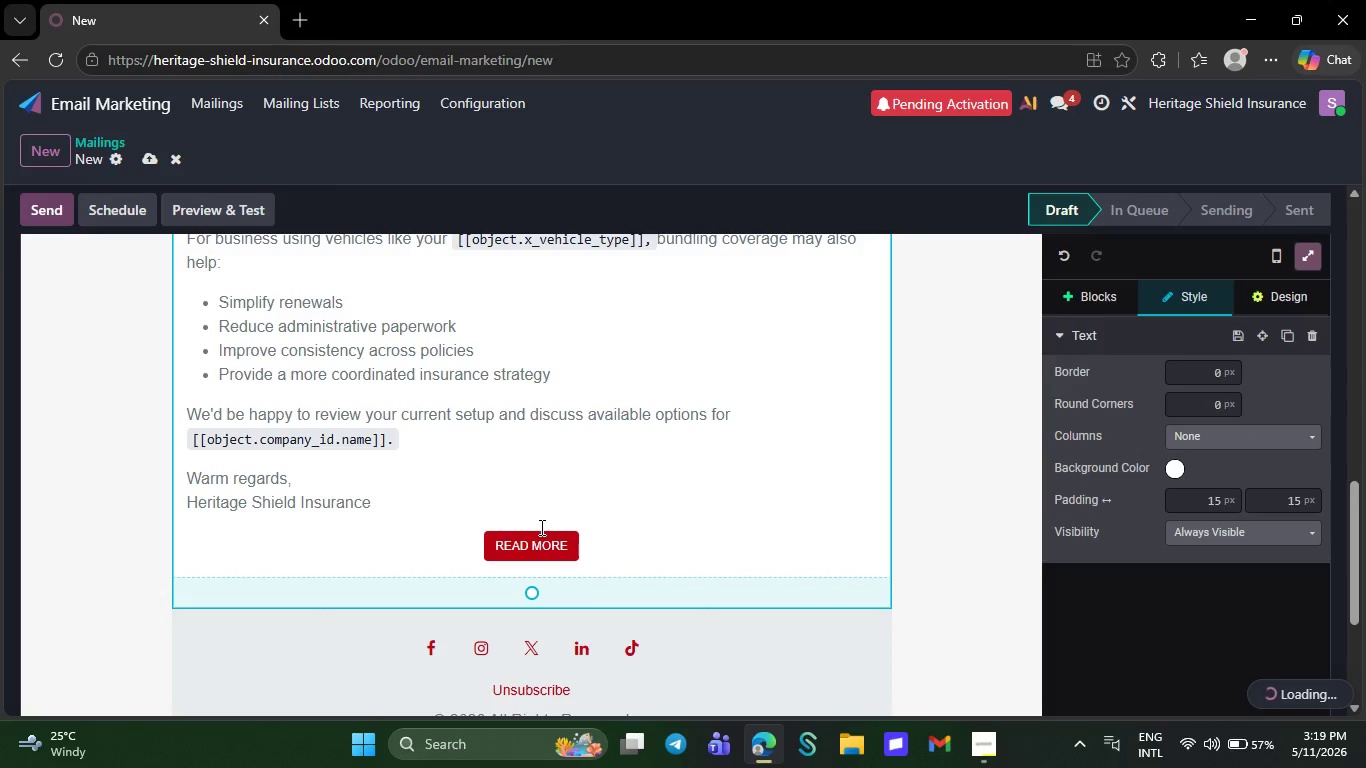 
left_click([540, 527])
 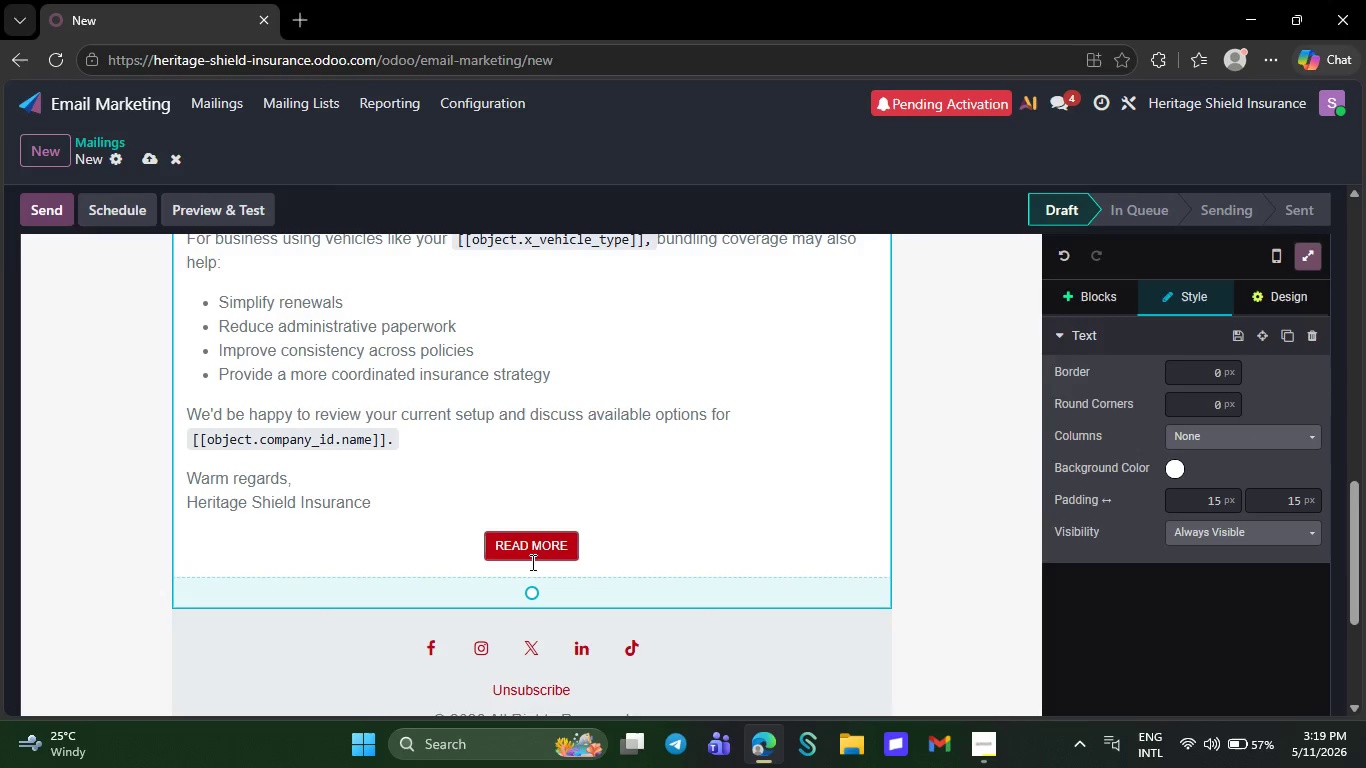 
mouse_move([581, 541])
 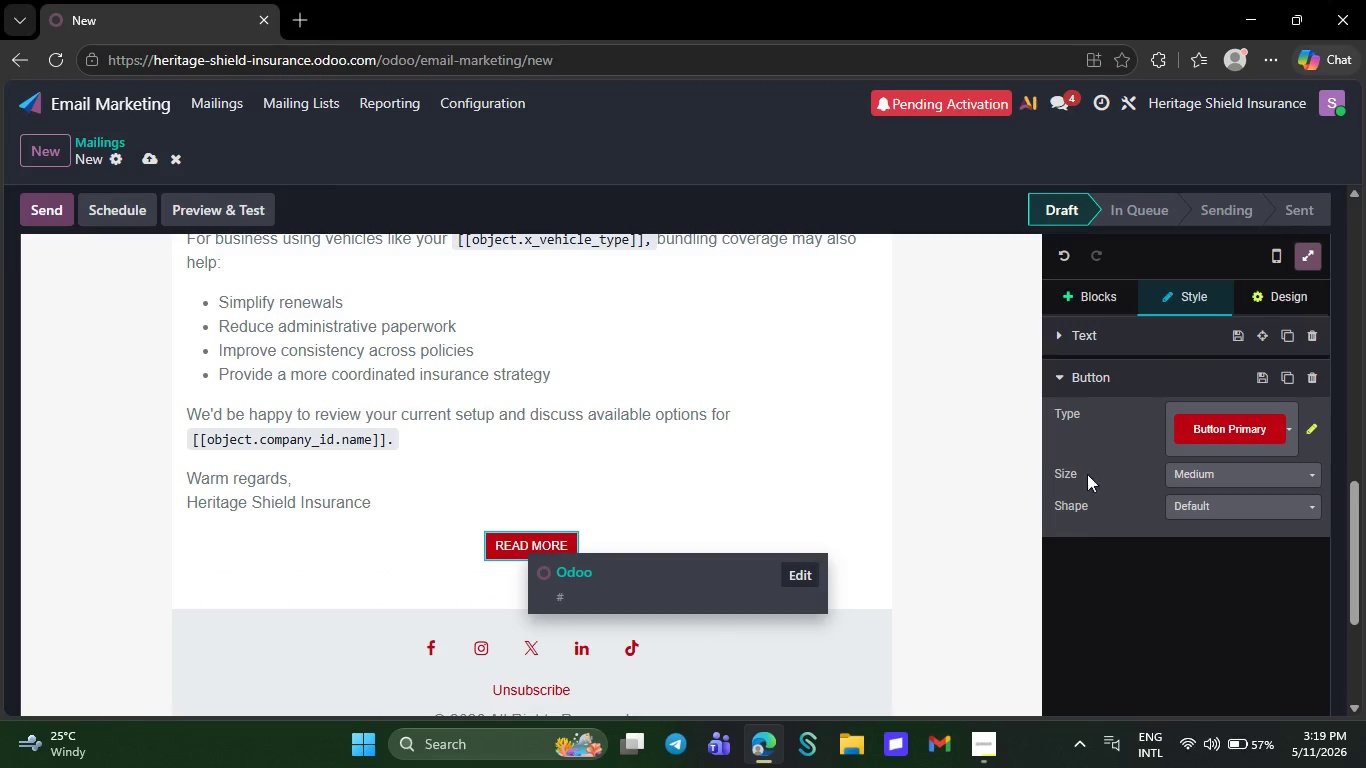 
left_click([529, 554])
 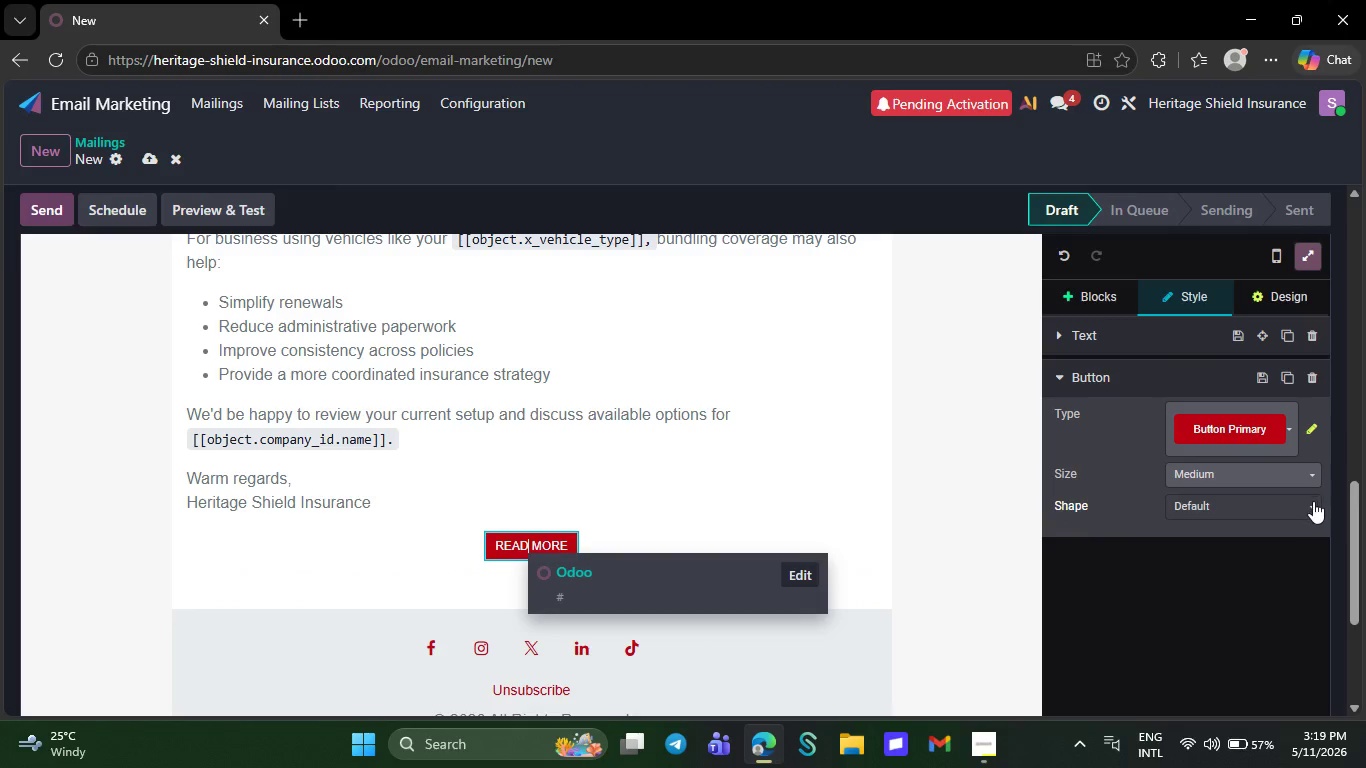 
left_click([1313, 502])
 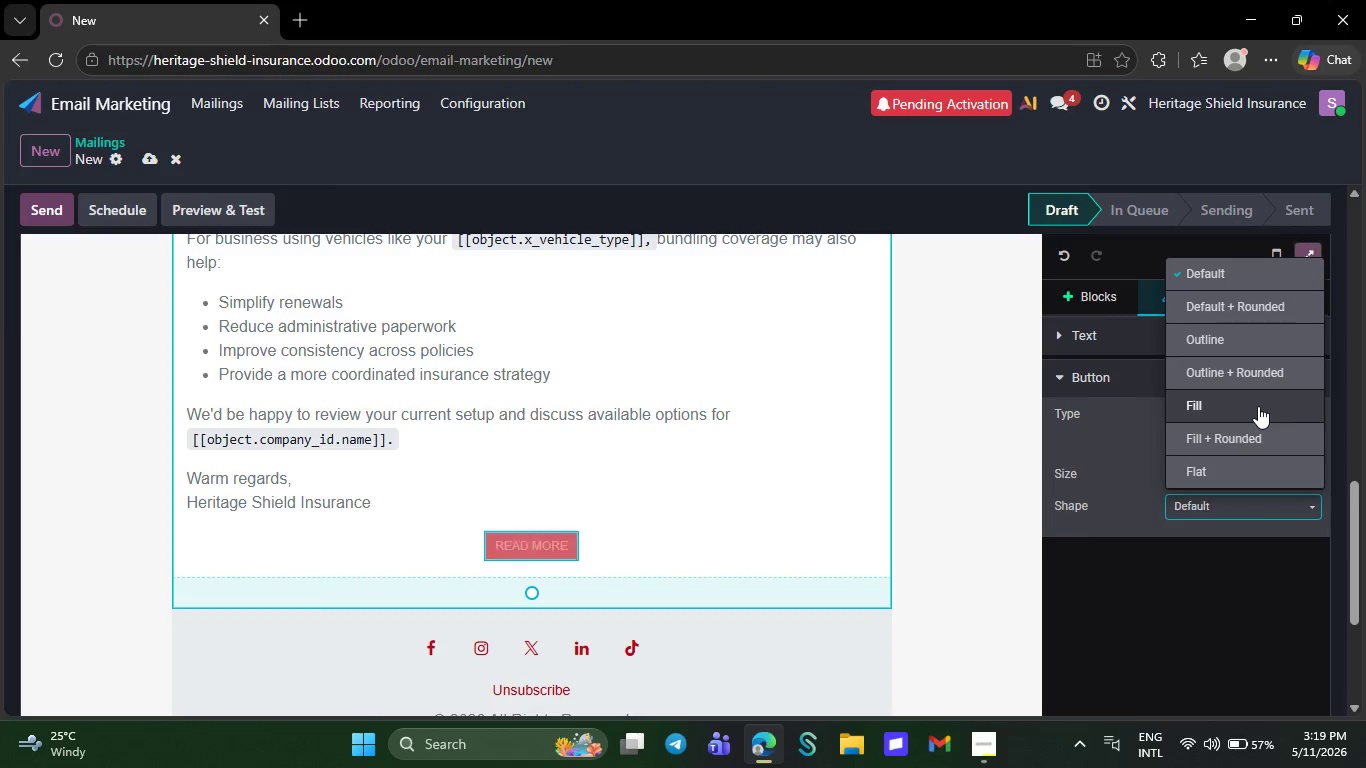 
mouse_move([1248, 442])
 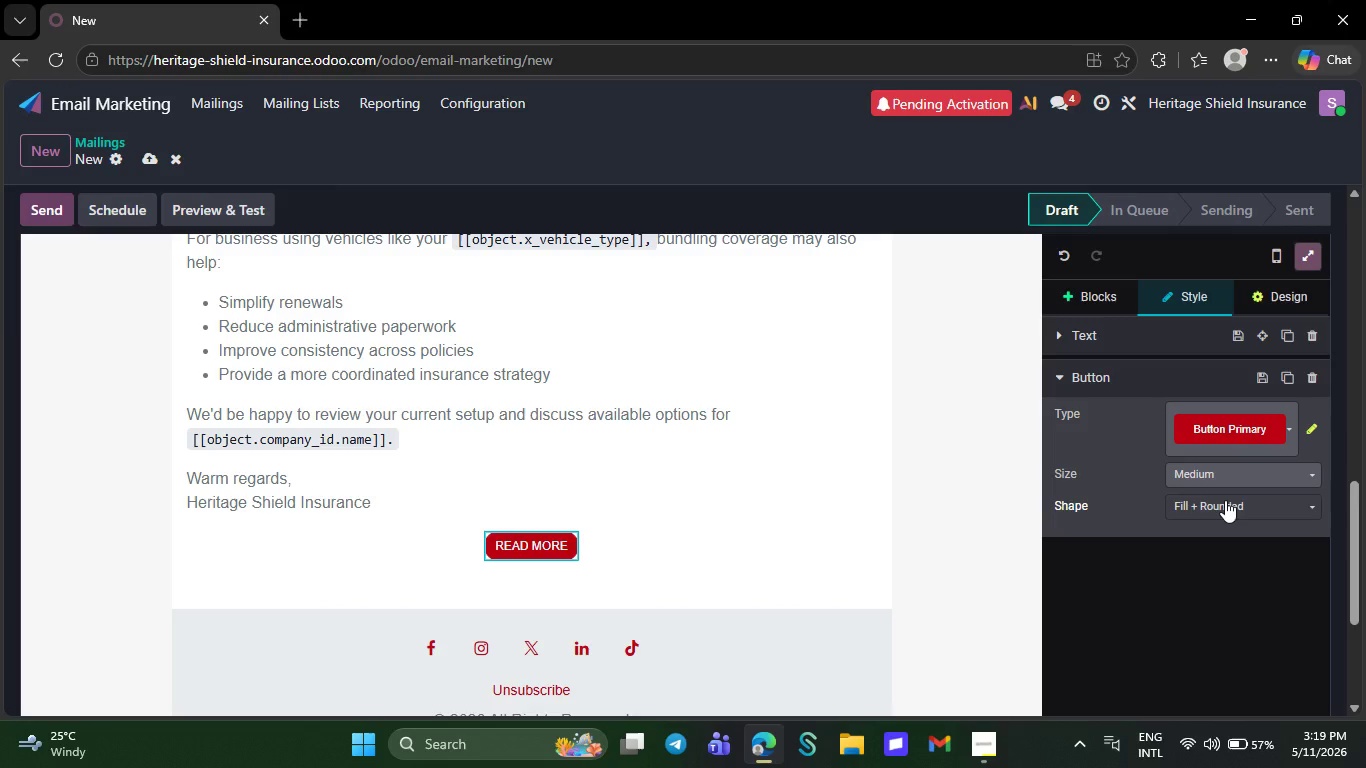 
left_click([1250, 434])
 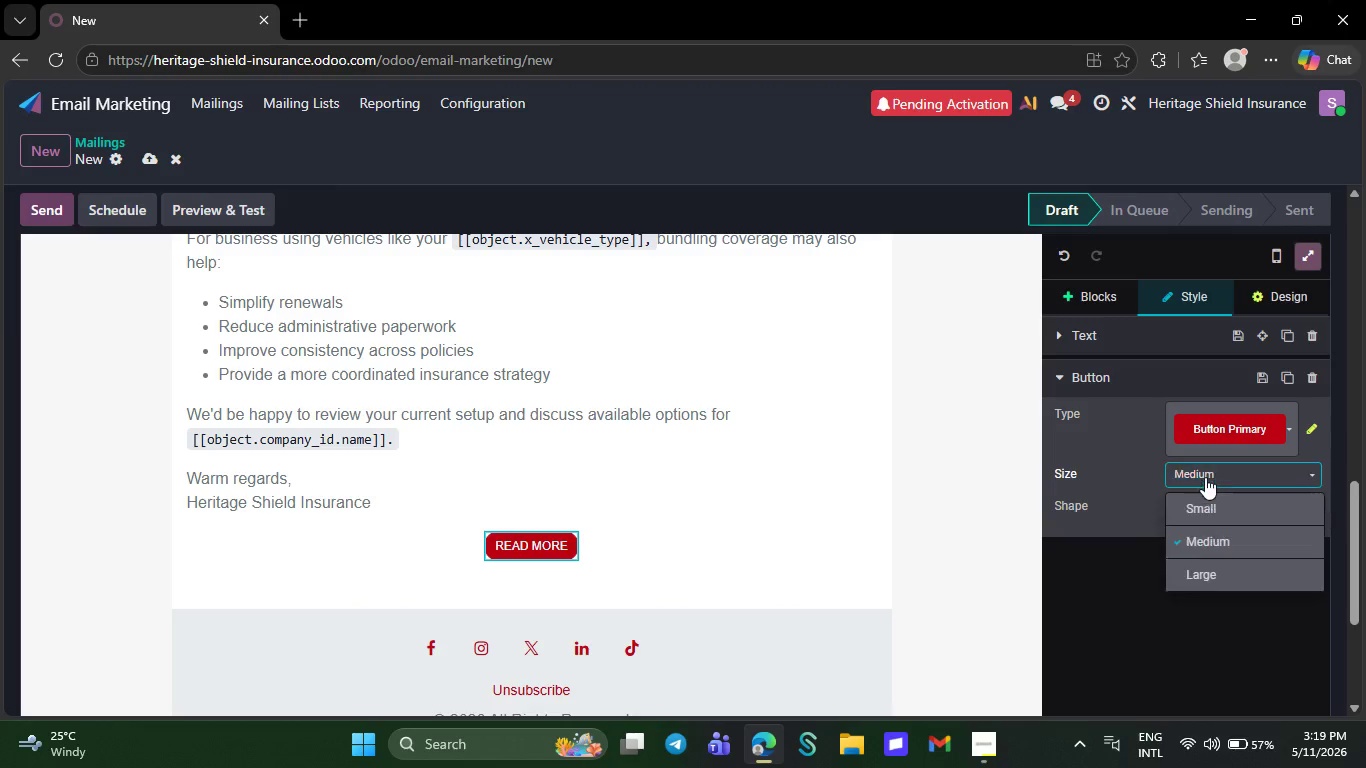 
left_click([1205, 468])
 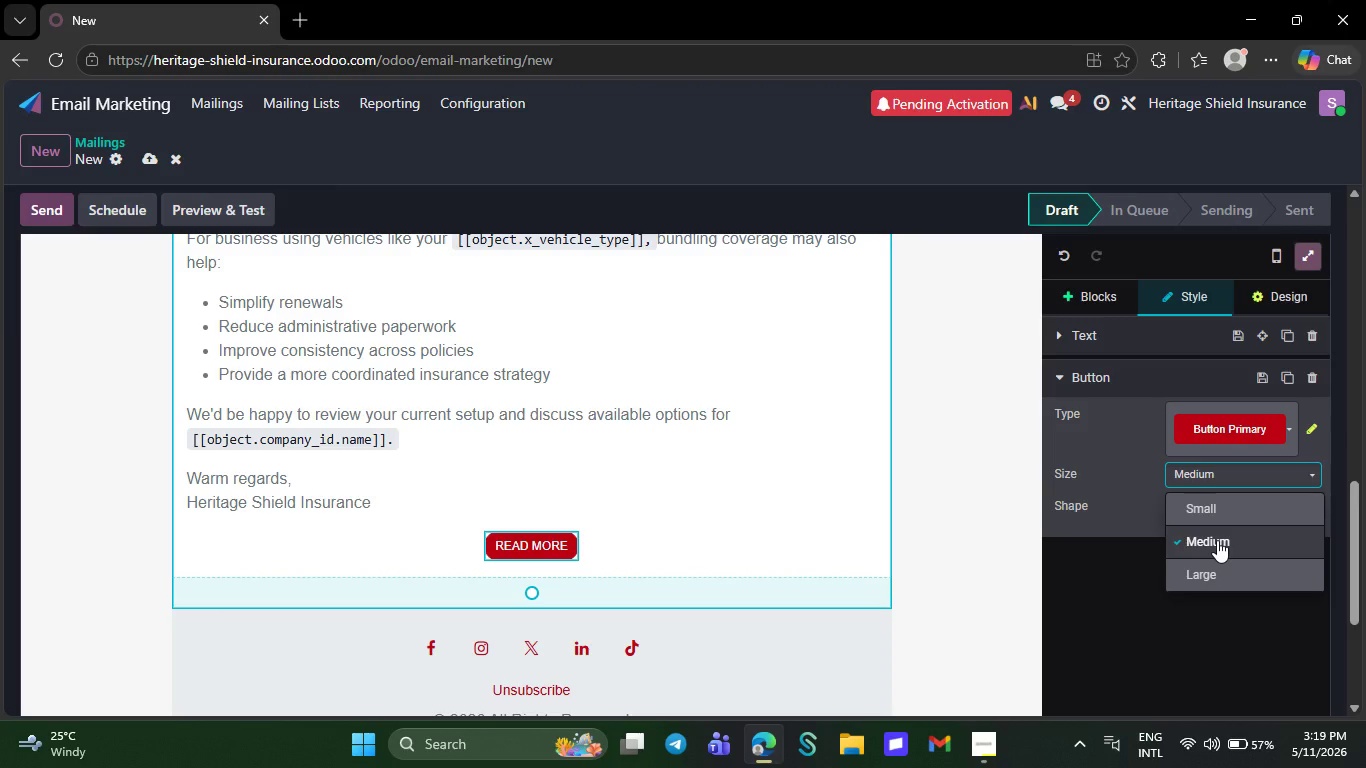 
left_click([1217, 540])
 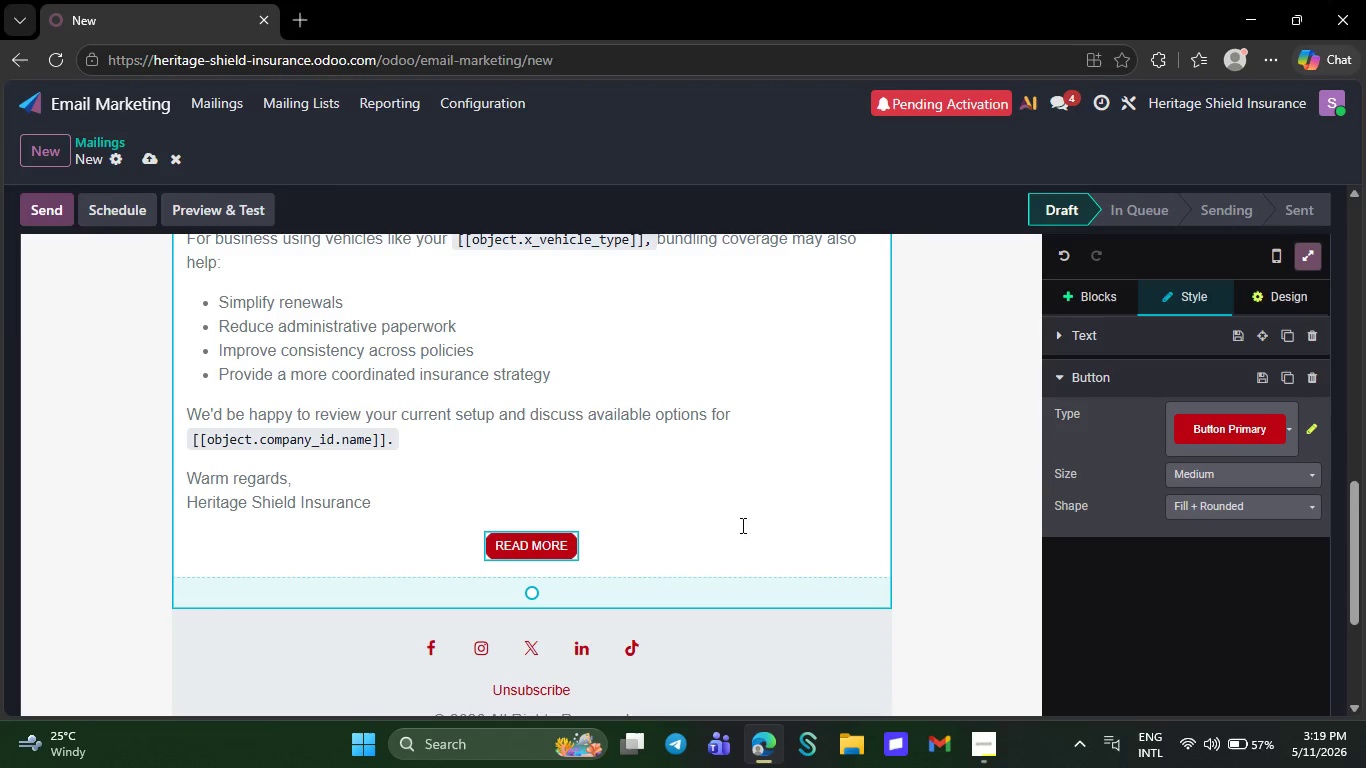 
left_click([1168, 605])
 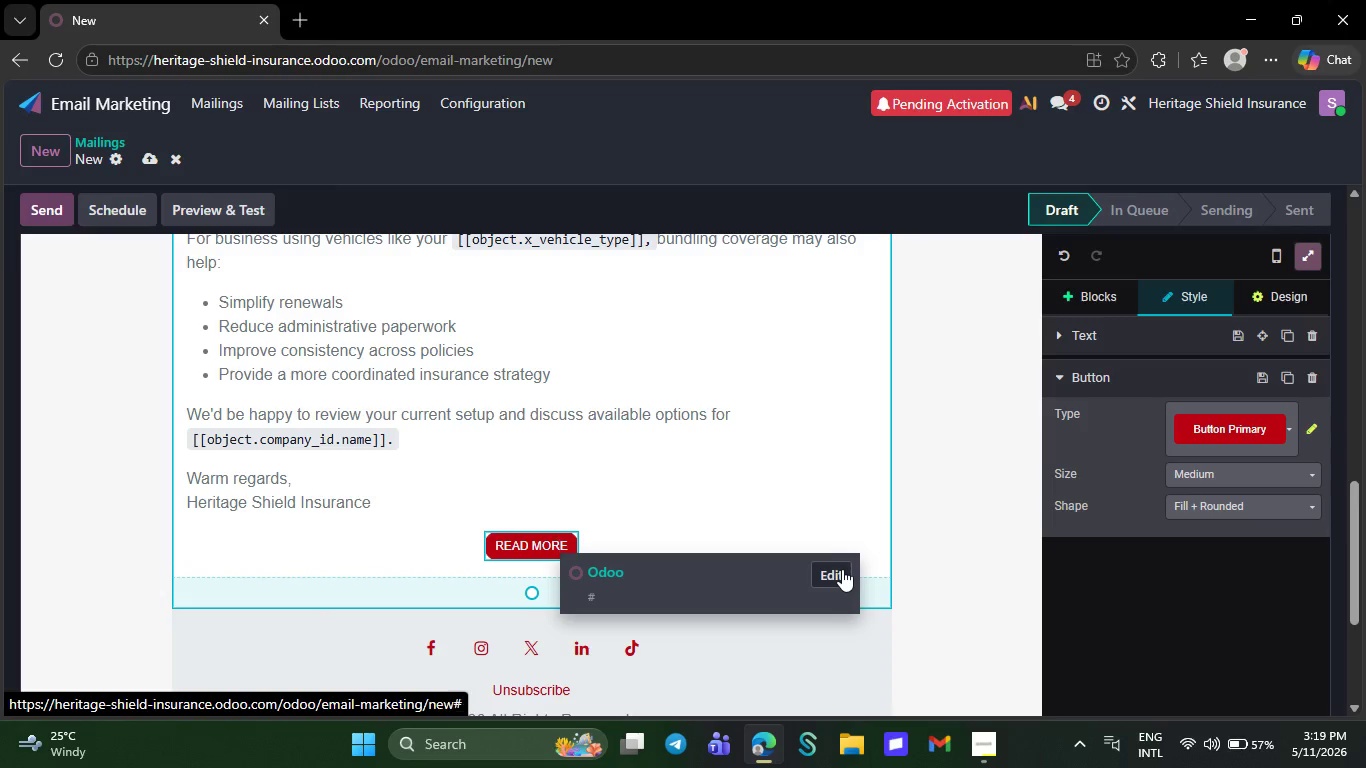 
left_click([842, 569])
 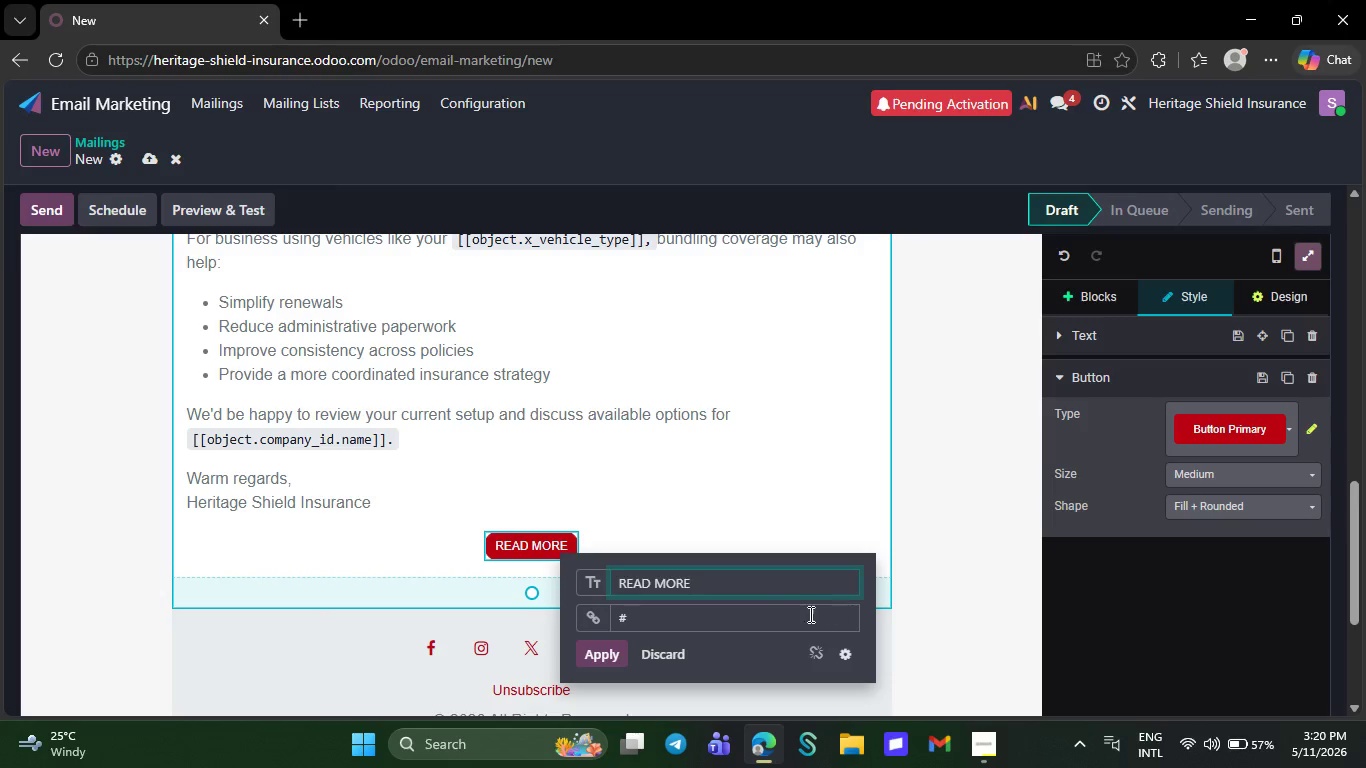 
wait(26.05)
 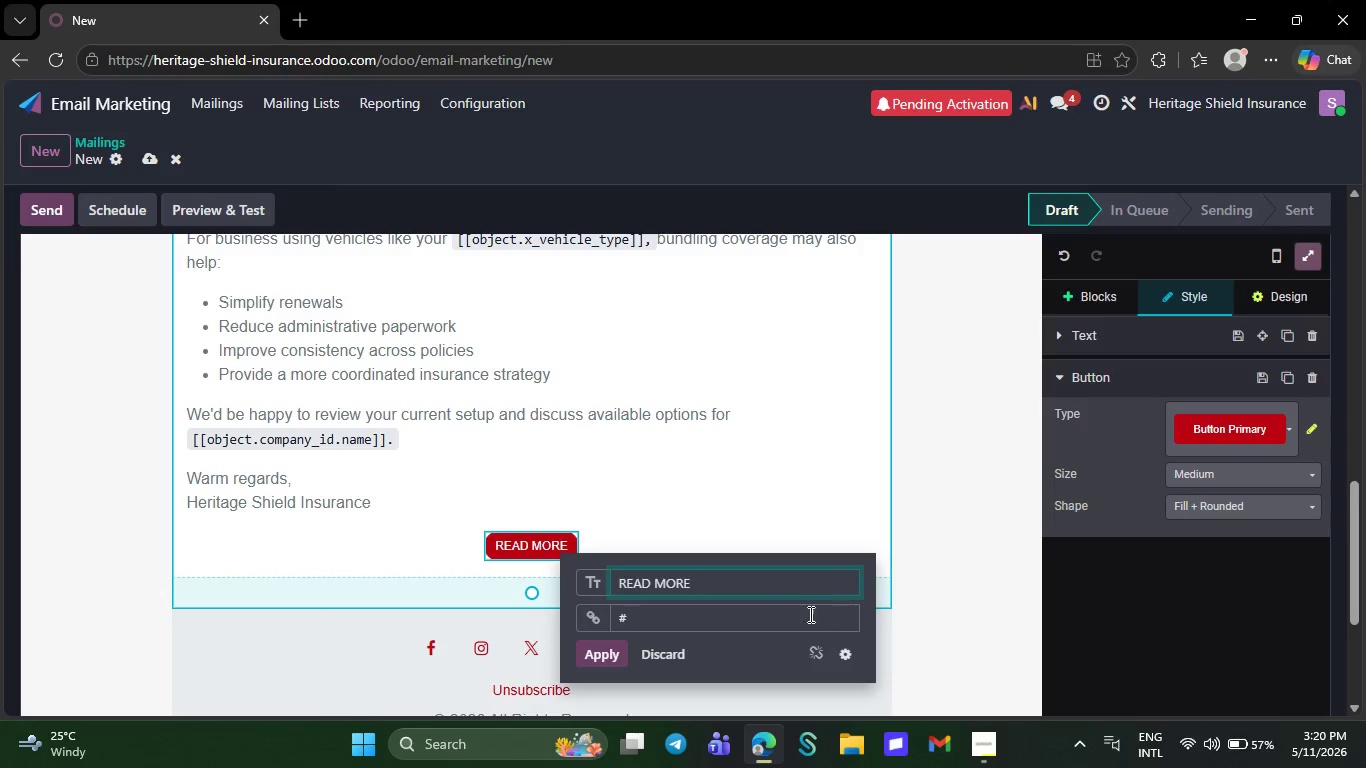 
left_click([781, 327])
 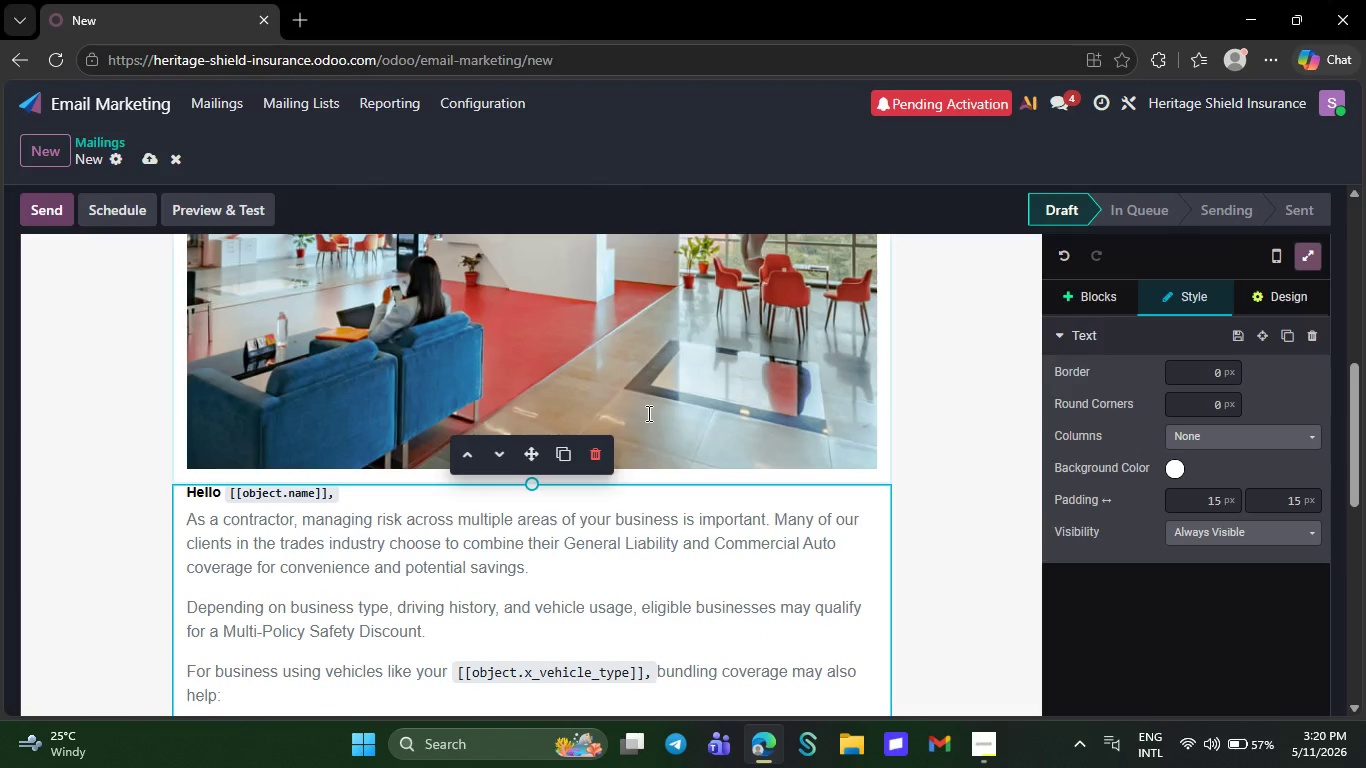 
scroll: coordinate [544, 415], scroll_direction: up, amount: 26.0
 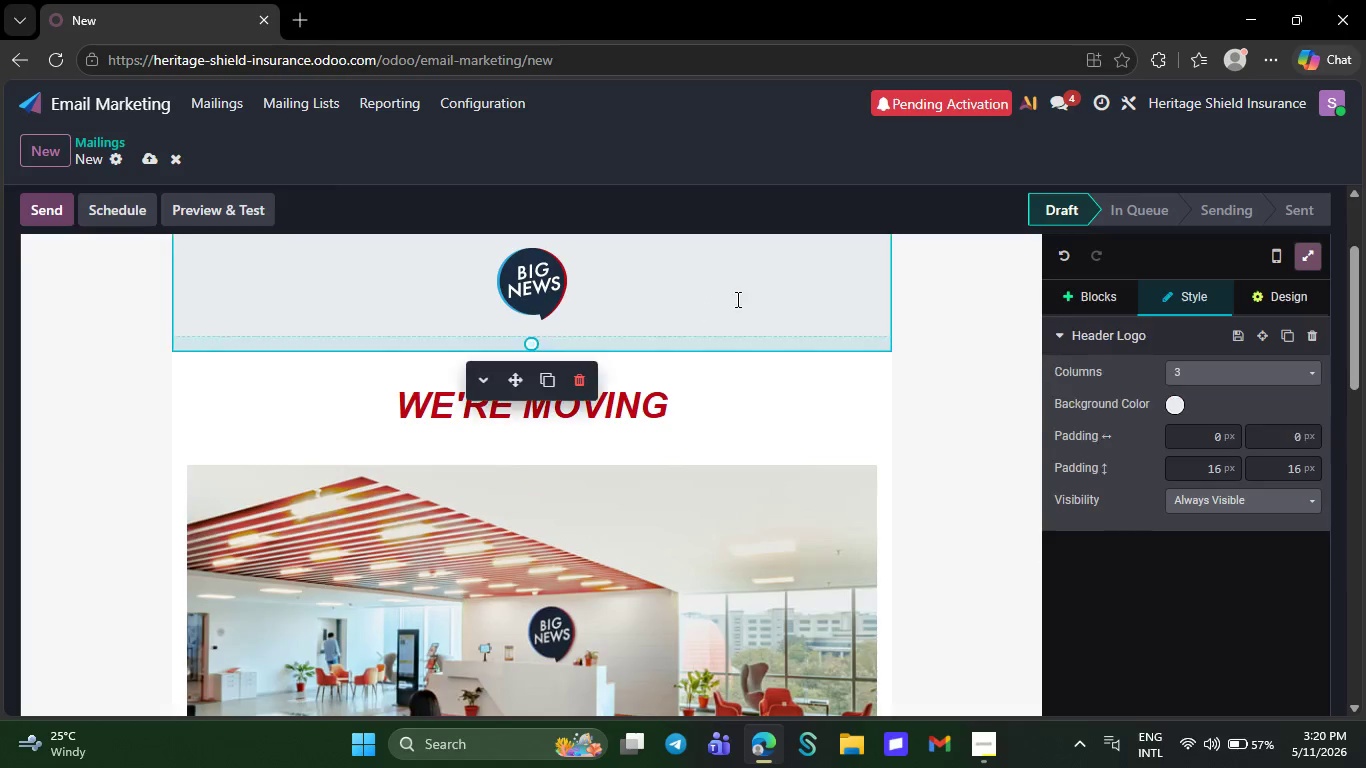 
left_click([633, 348])
 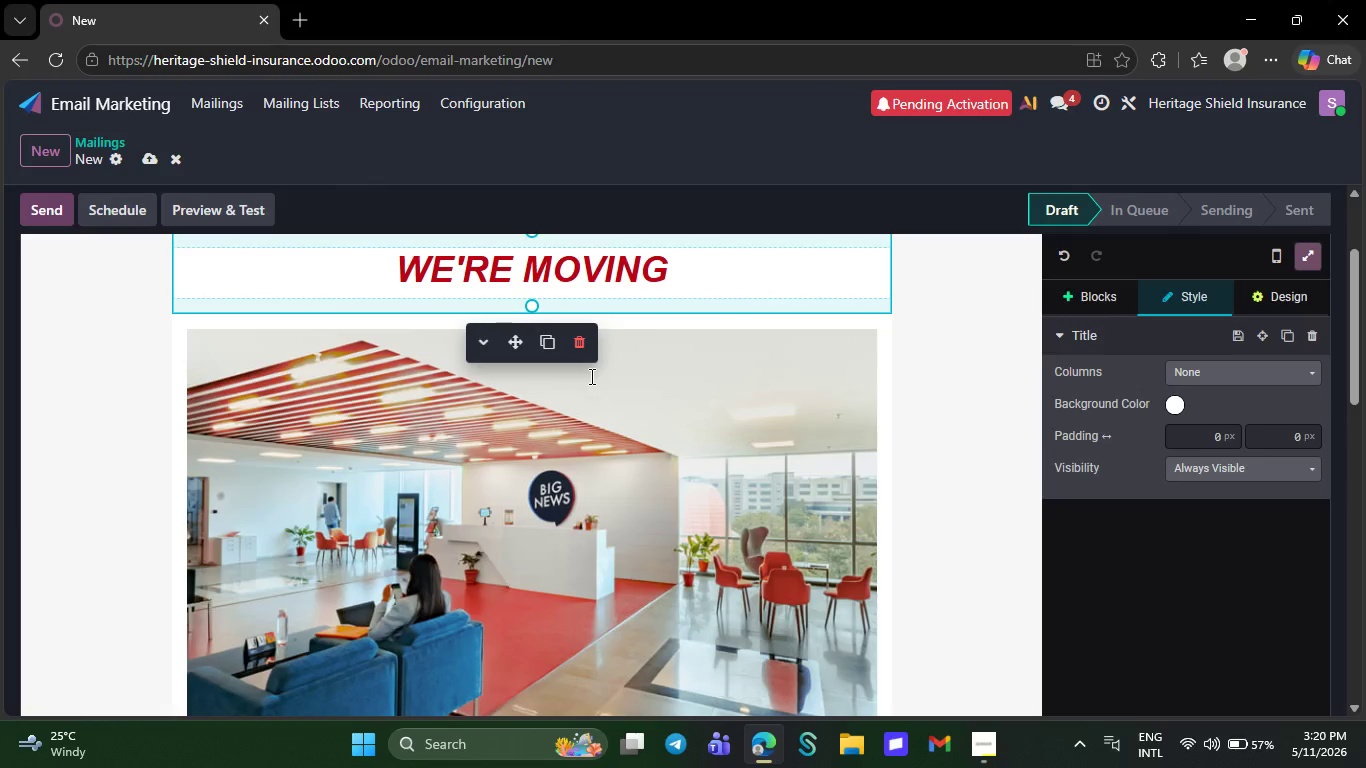 
left_click([590, 376])
 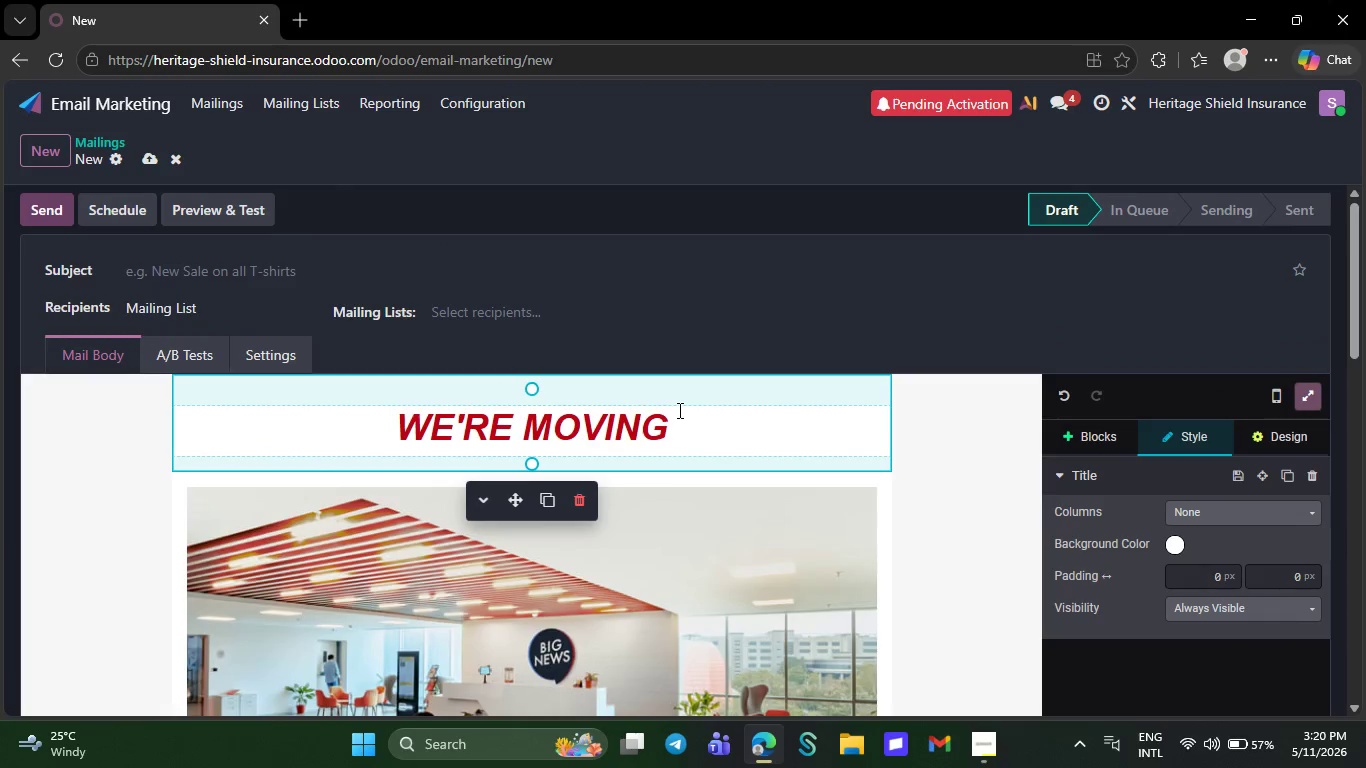 
scroll: coordinate [672, 333], scroll_direction: up, amount: 5.0
 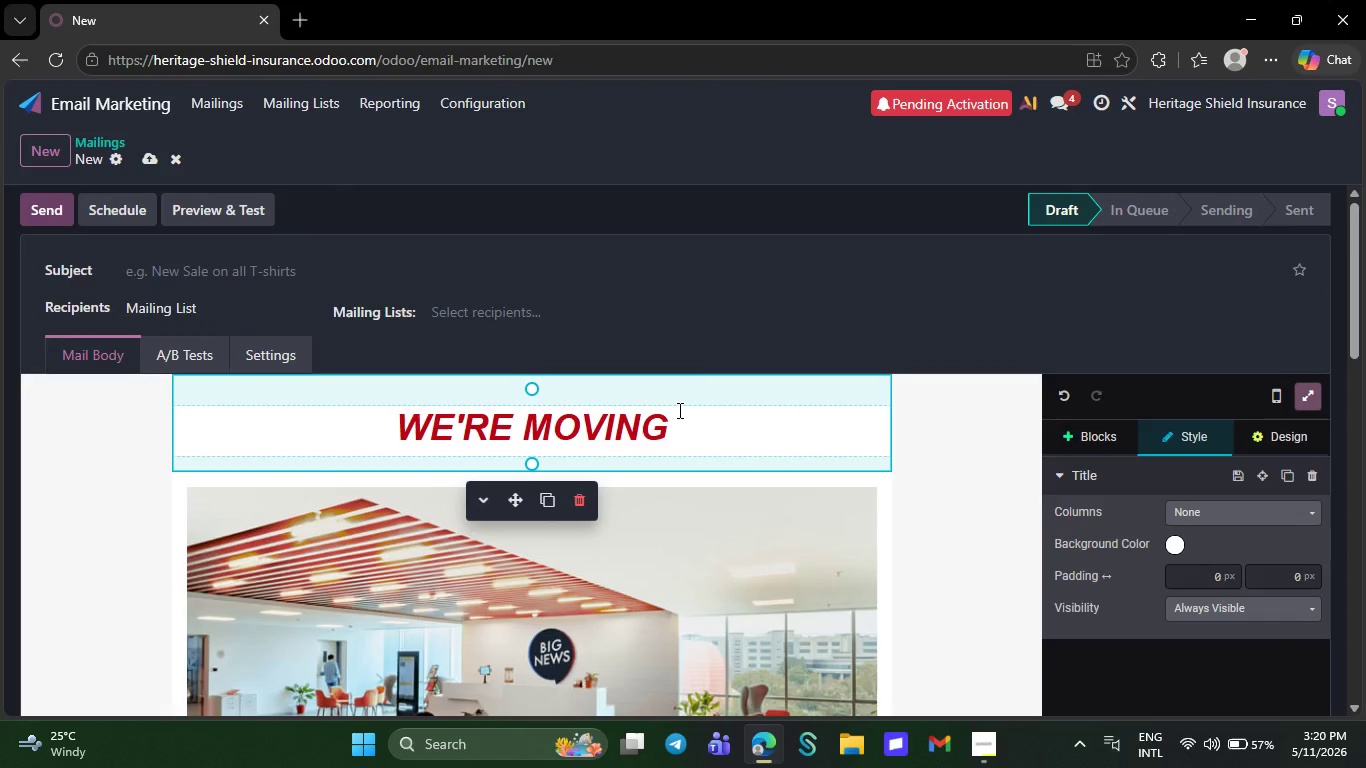 
left_click([678, 410])
 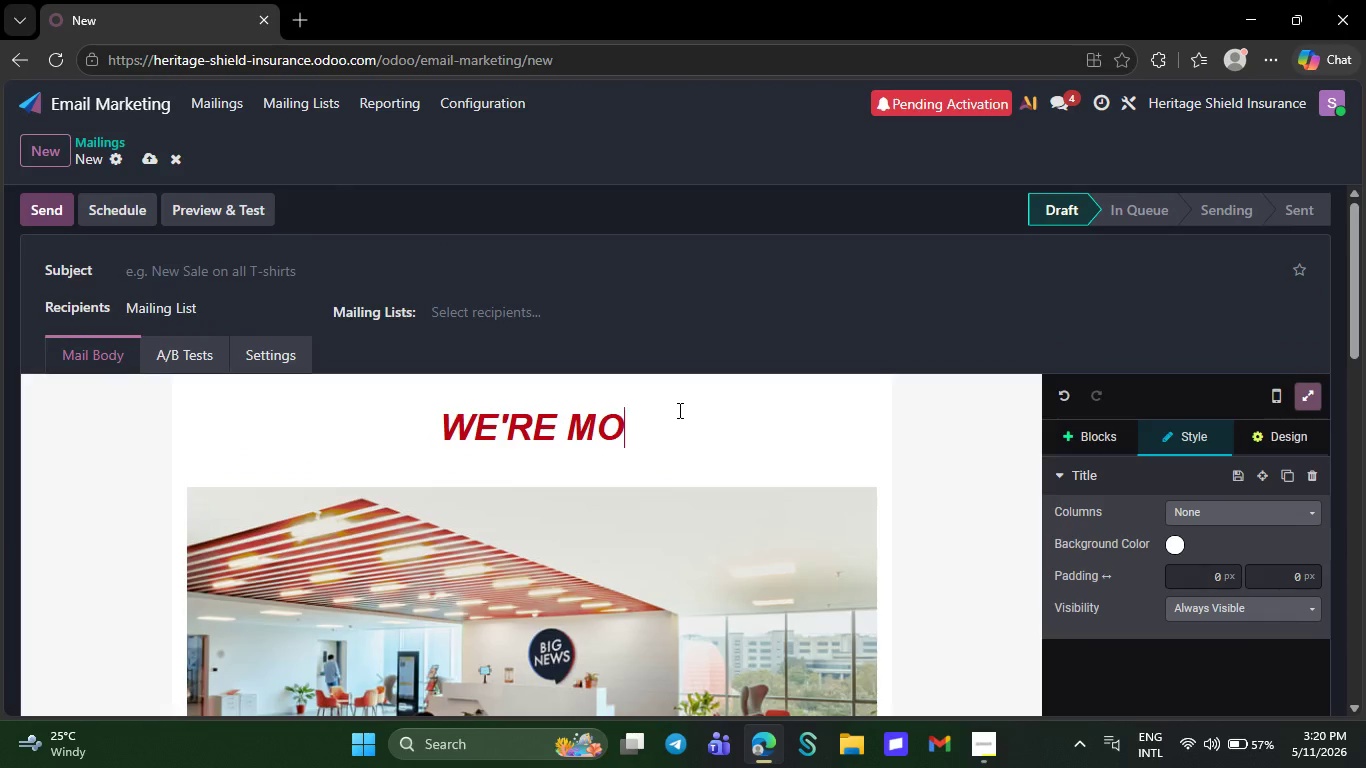 
key(Backspace)
 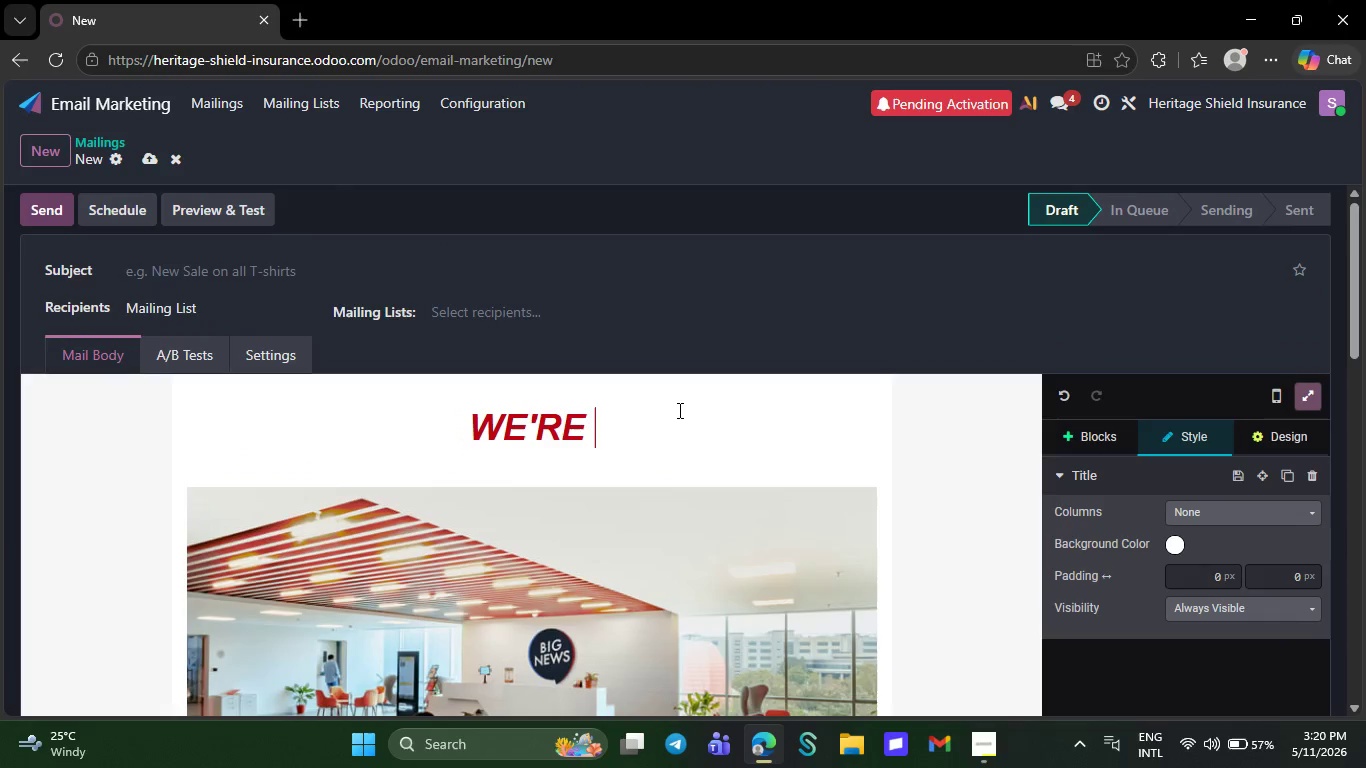 
key(Backspace)
 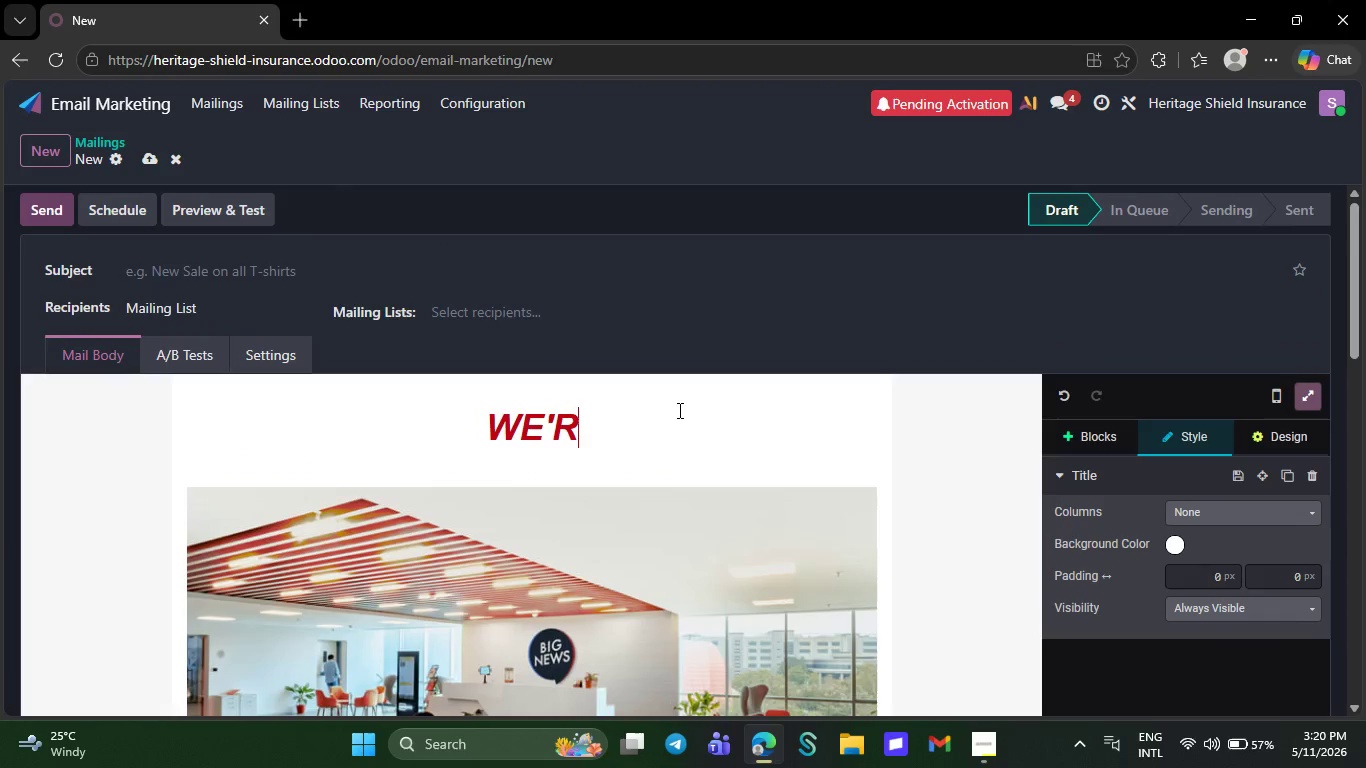 
key(Backspace)
 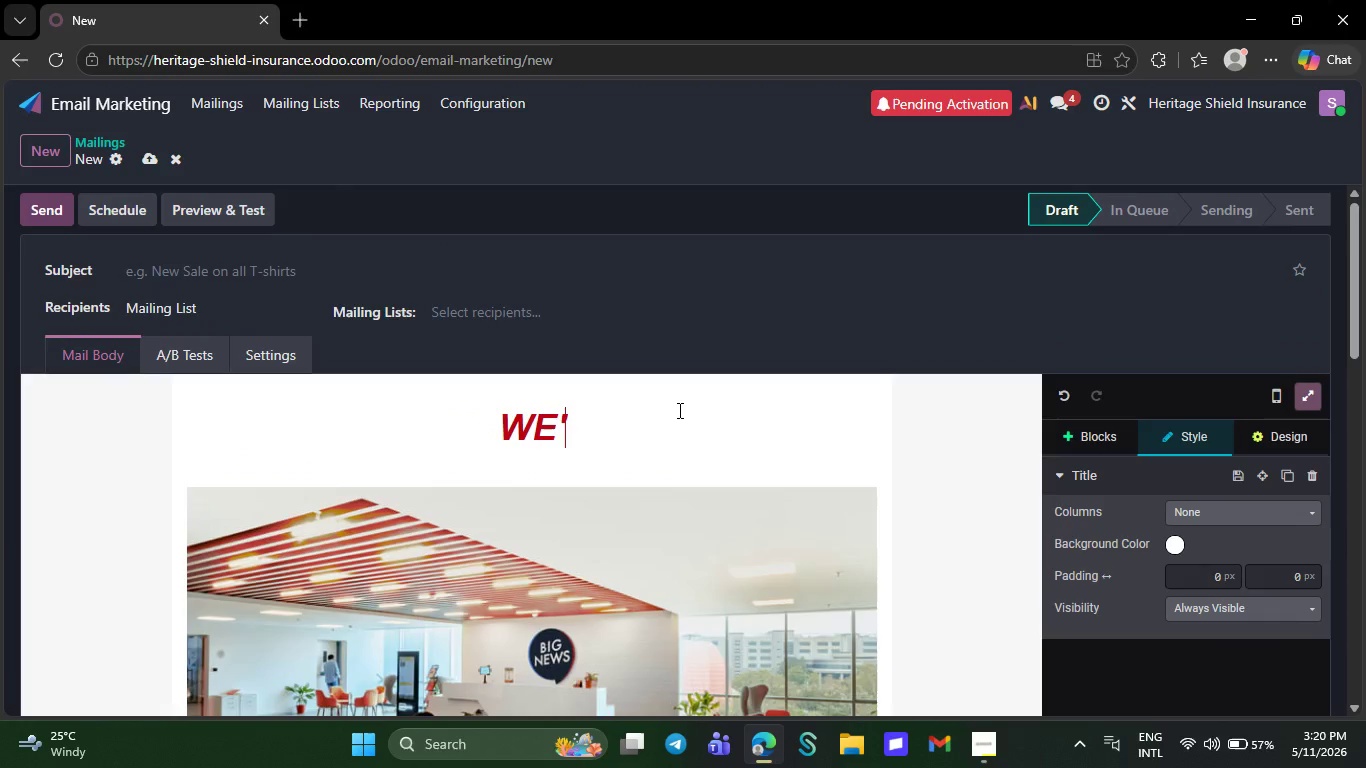 
key(Backspace)
 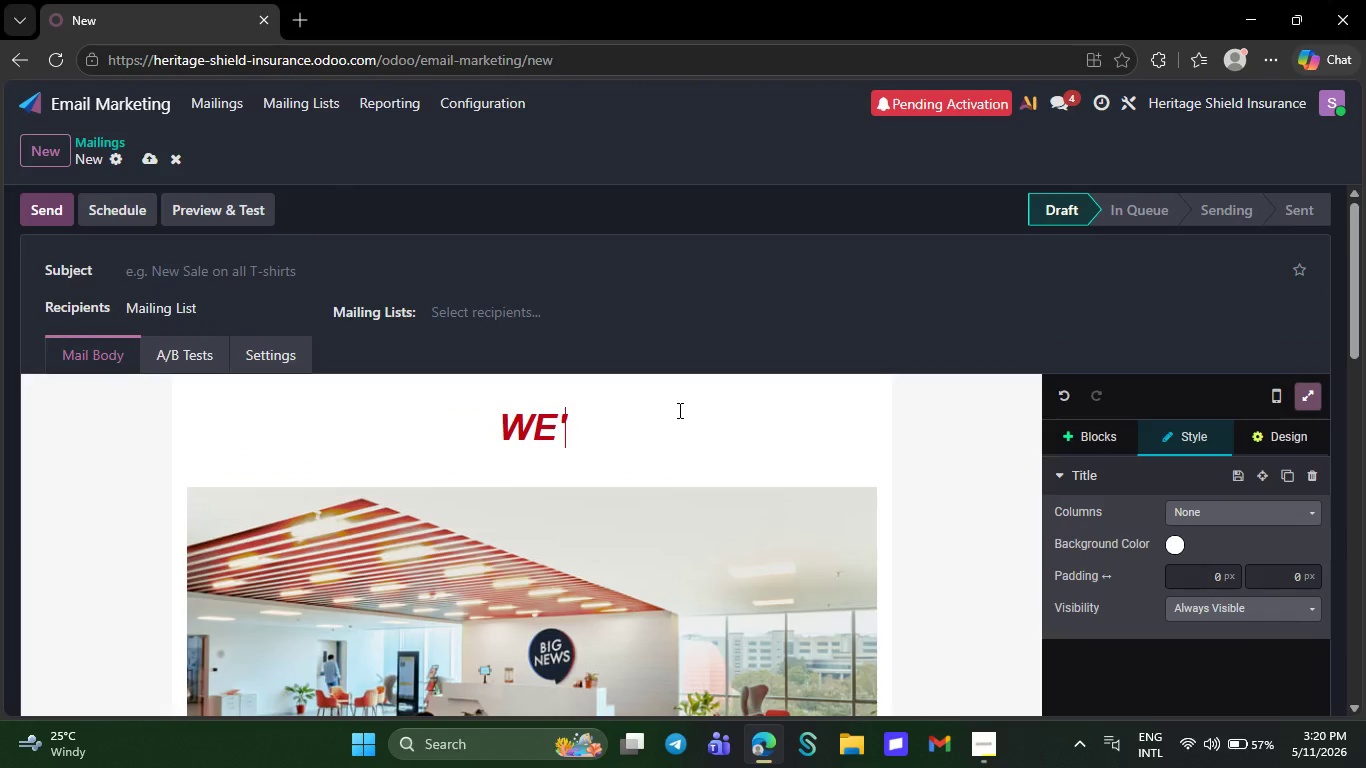 
key(Backspace)
 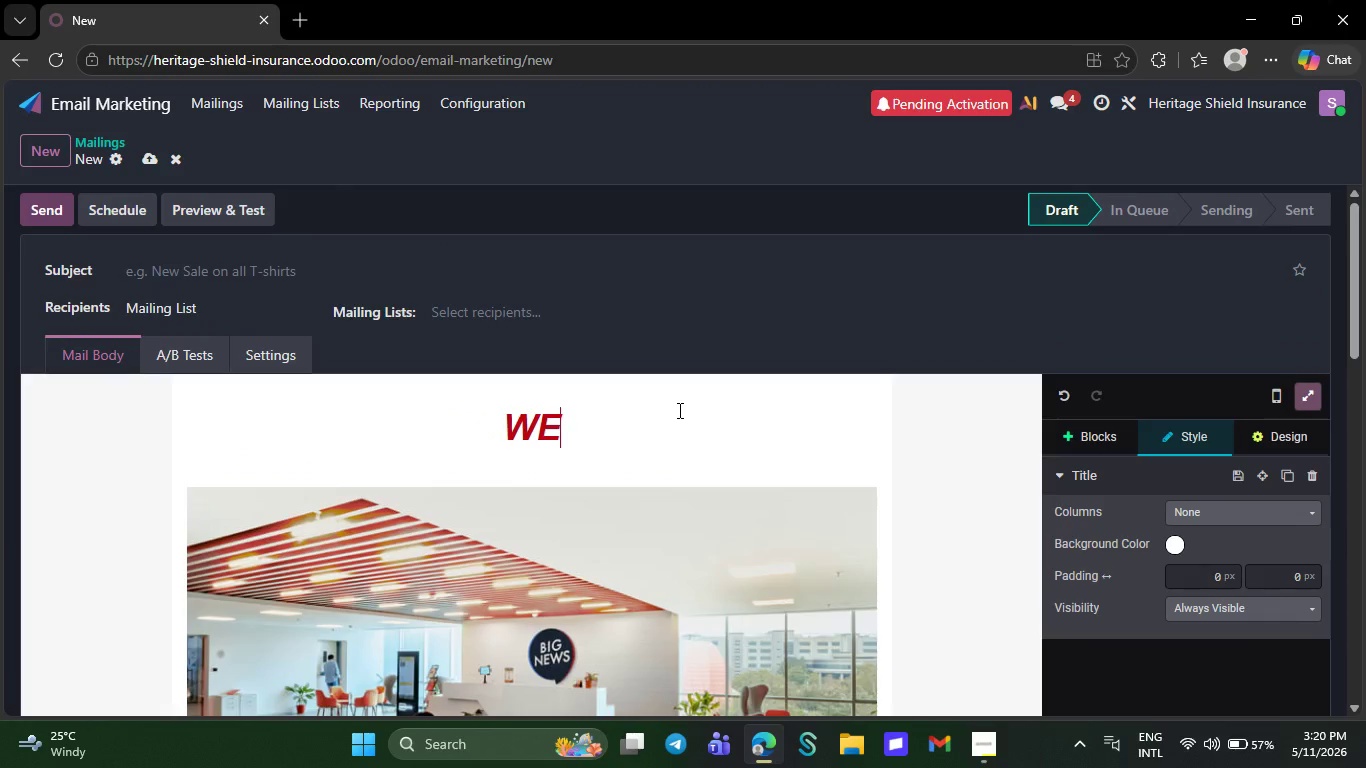 
key(Backspace)
 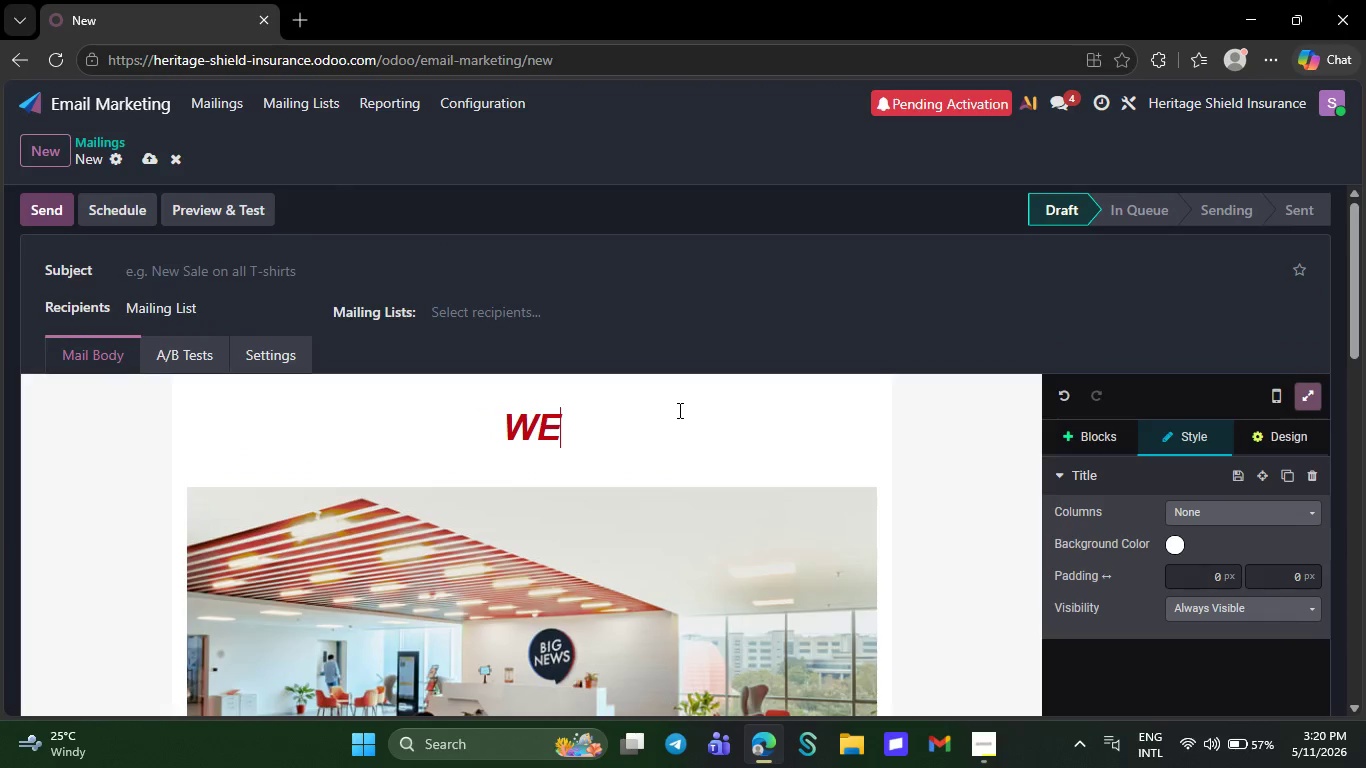 
key(Backspace)
 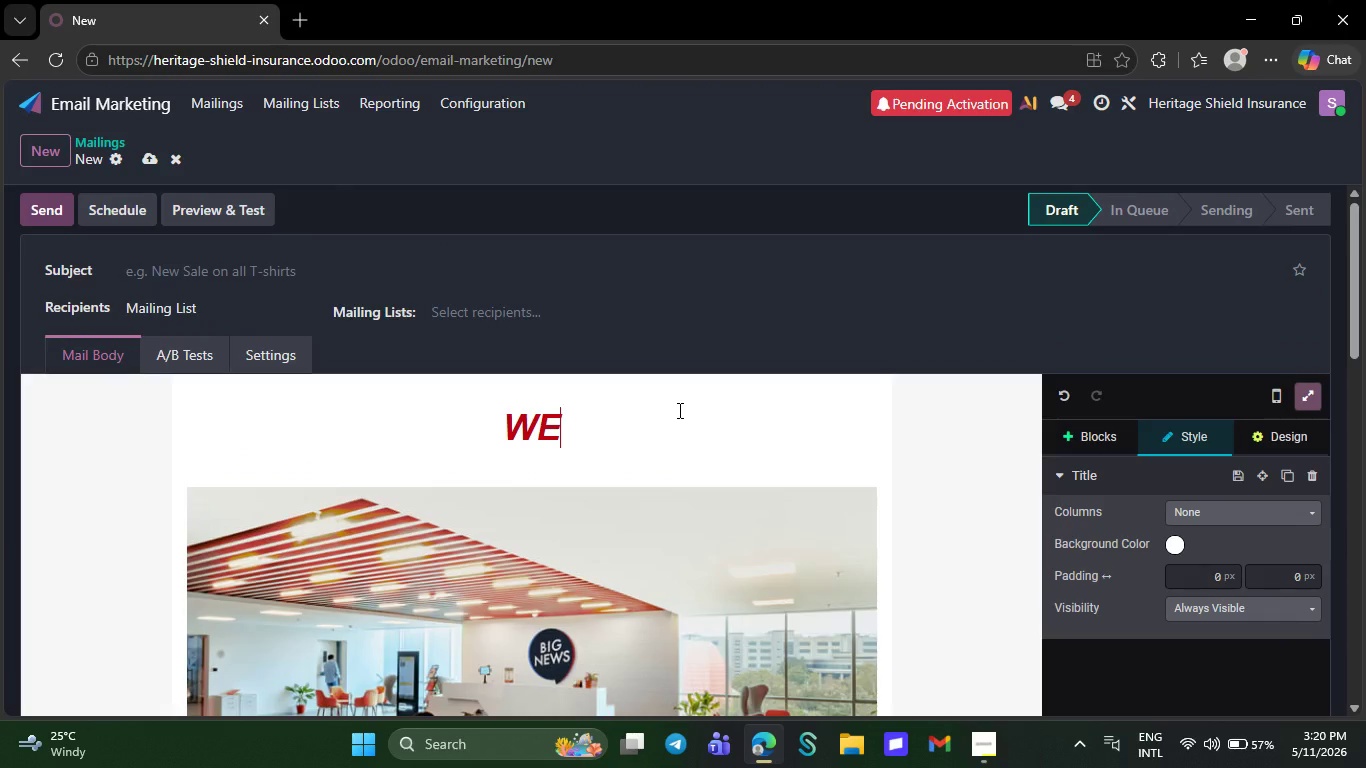 
key(Backspace)
 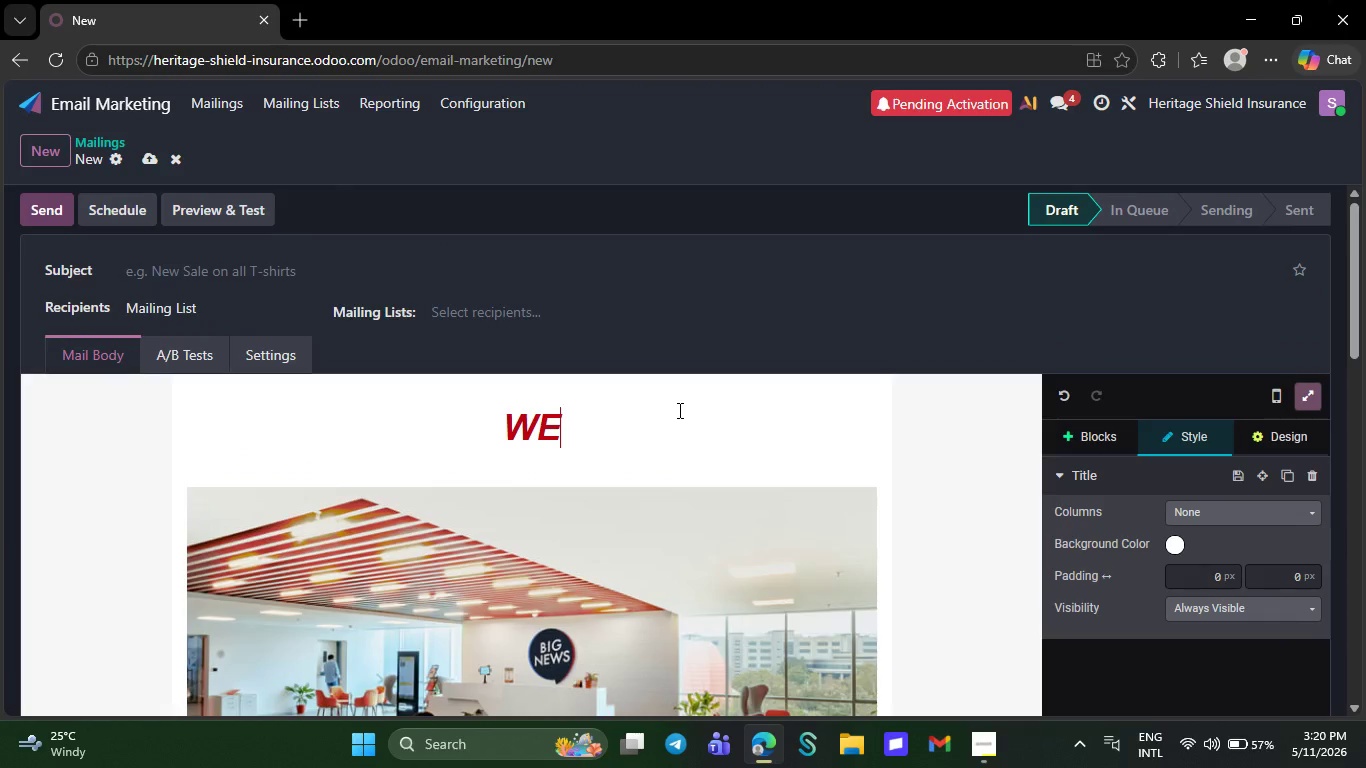 
key(Backspace)
 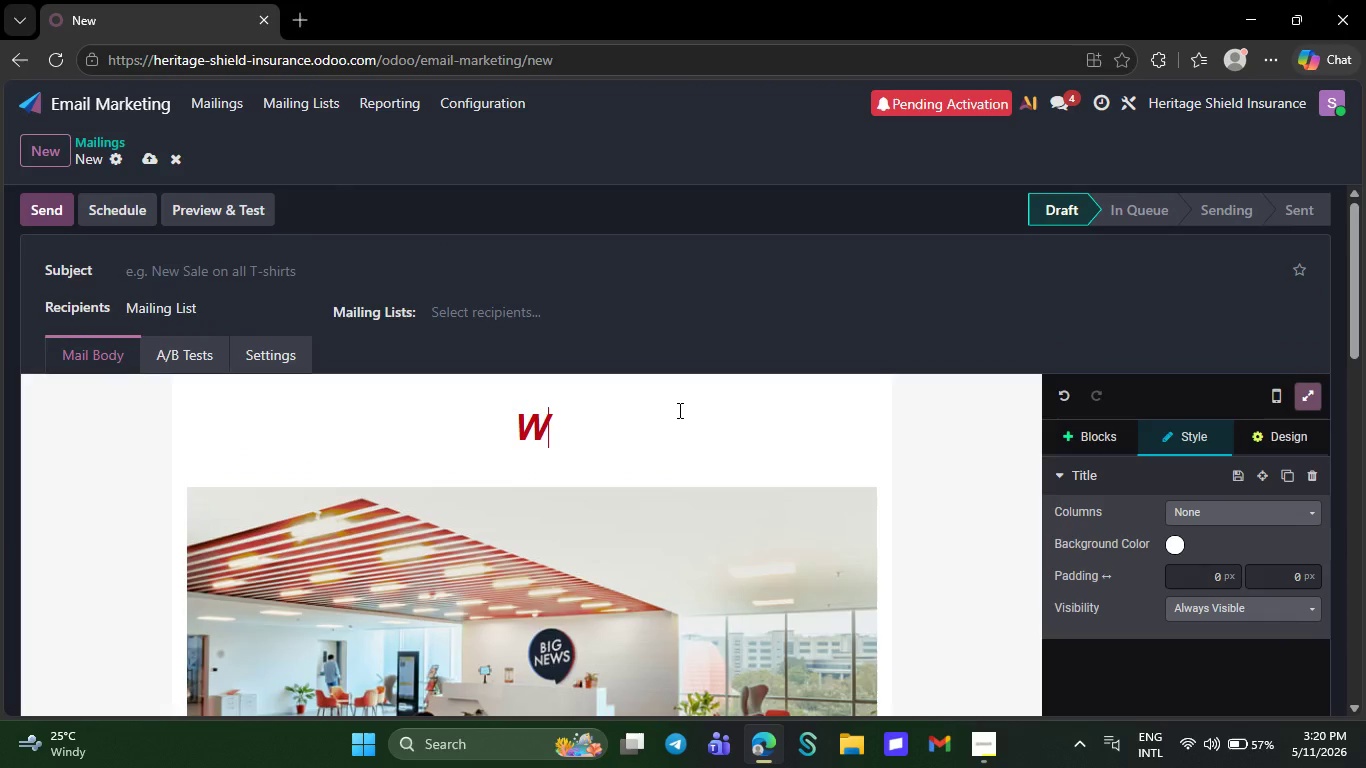 
key(Backspace)
 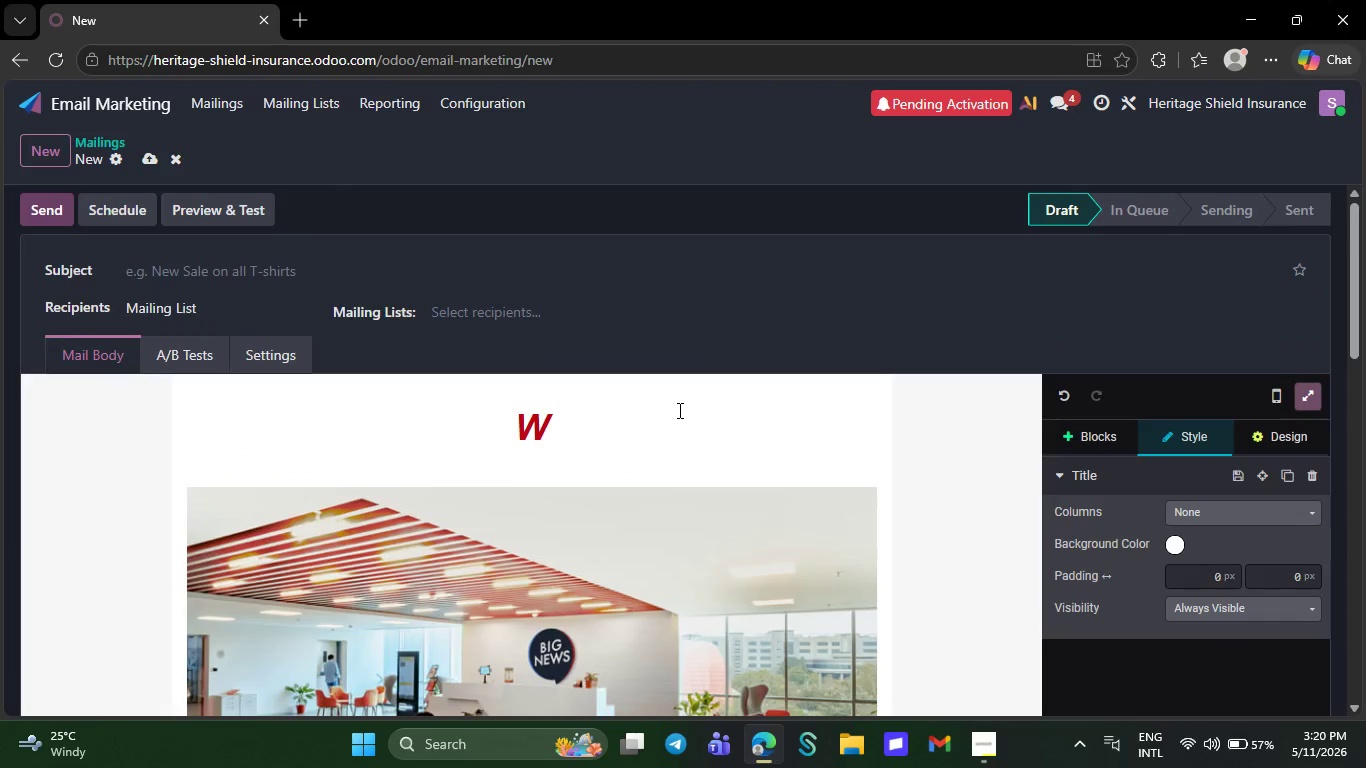 
key(Backspace)
 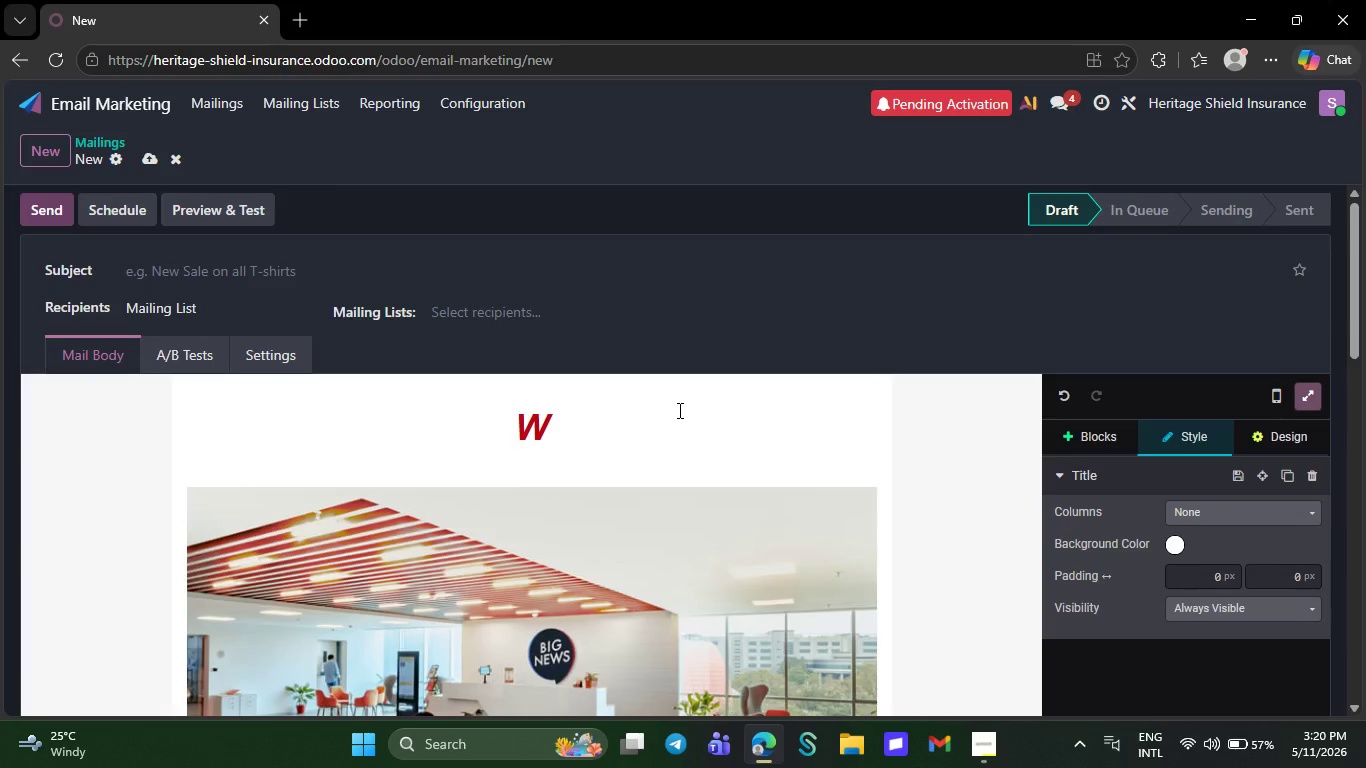 
wait(5.53)
 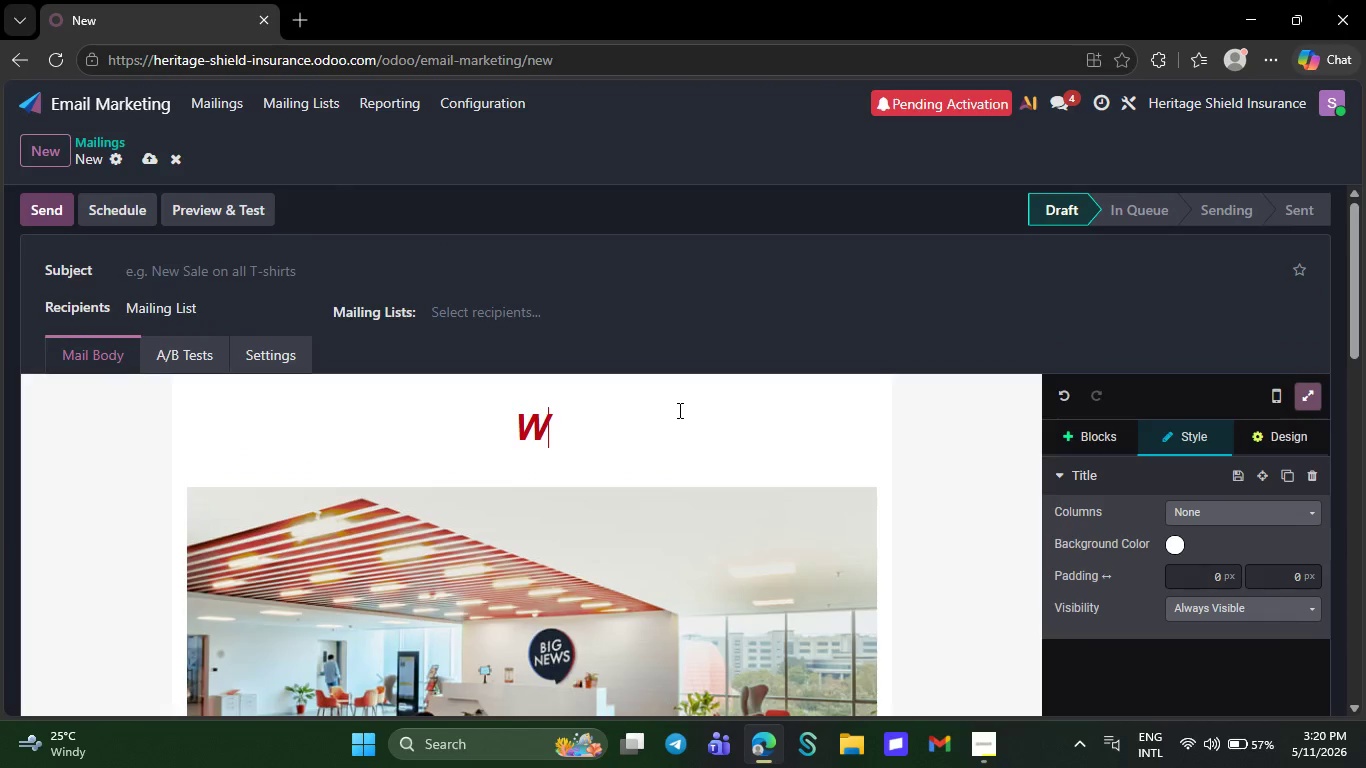 
key(CapsLock)
 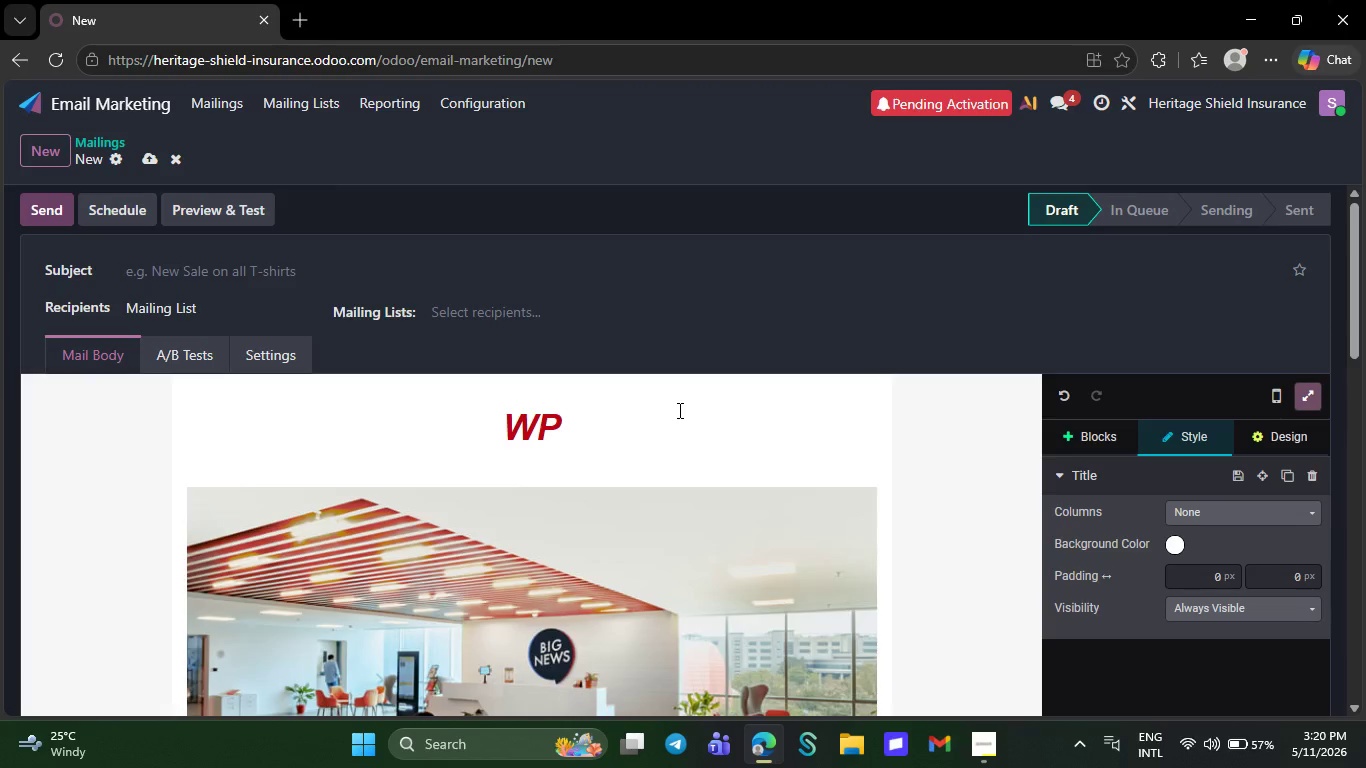 
key(P)
 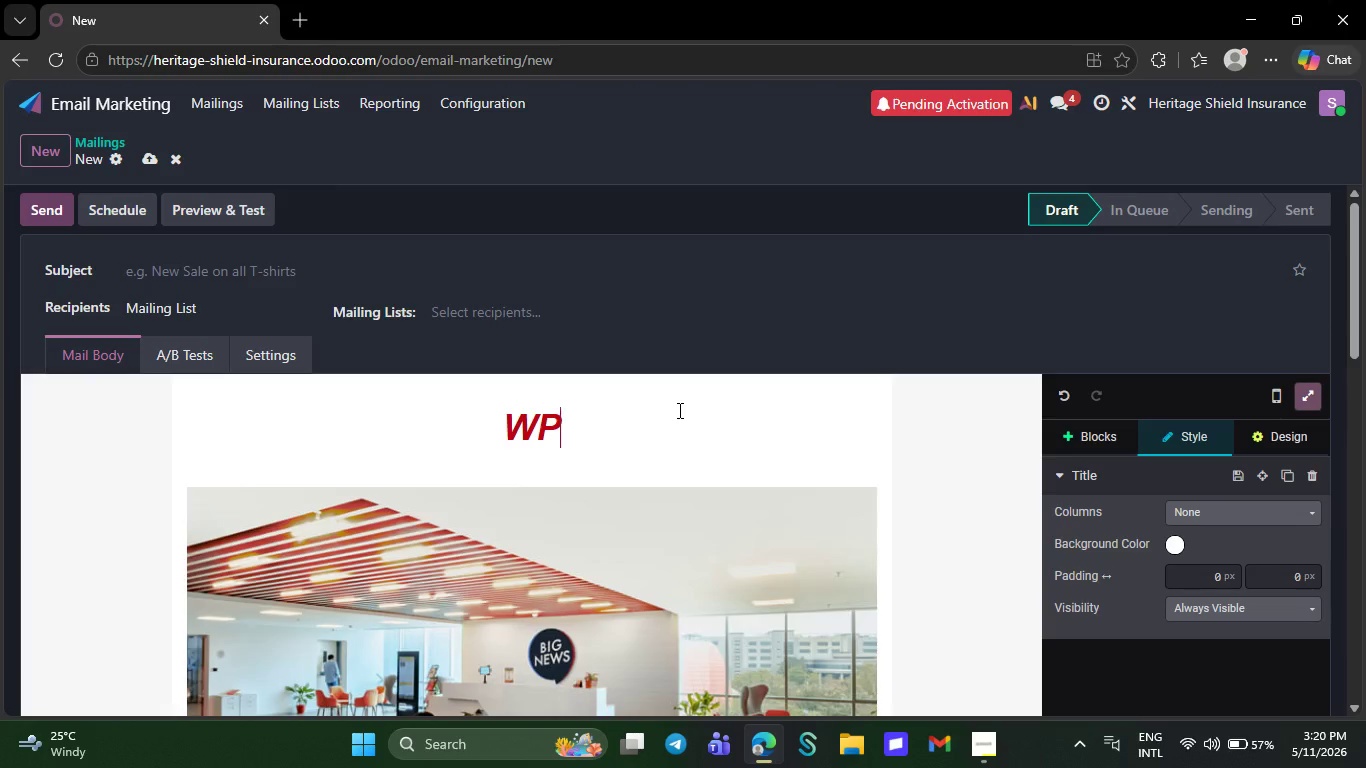 
key(CapsLock)
 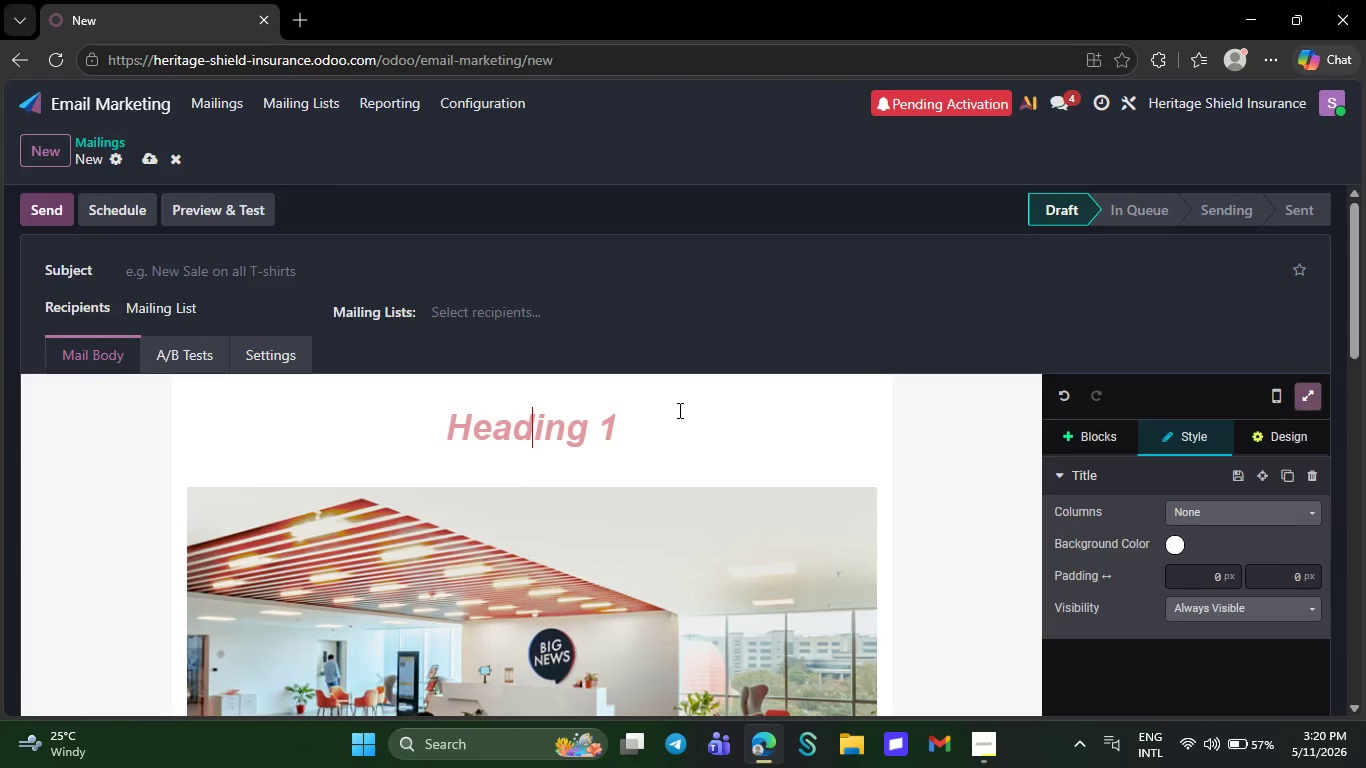 
key(Backspace)
 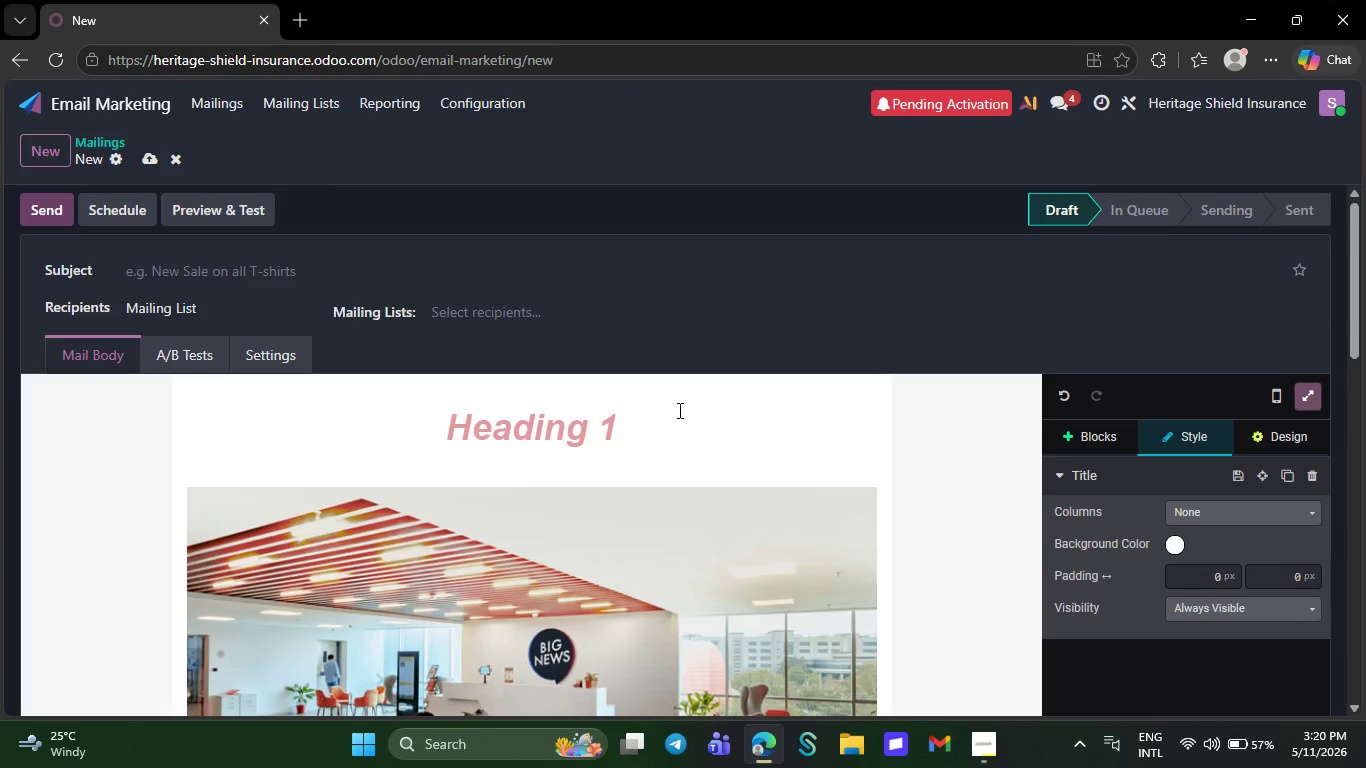 
key(Backspace)
 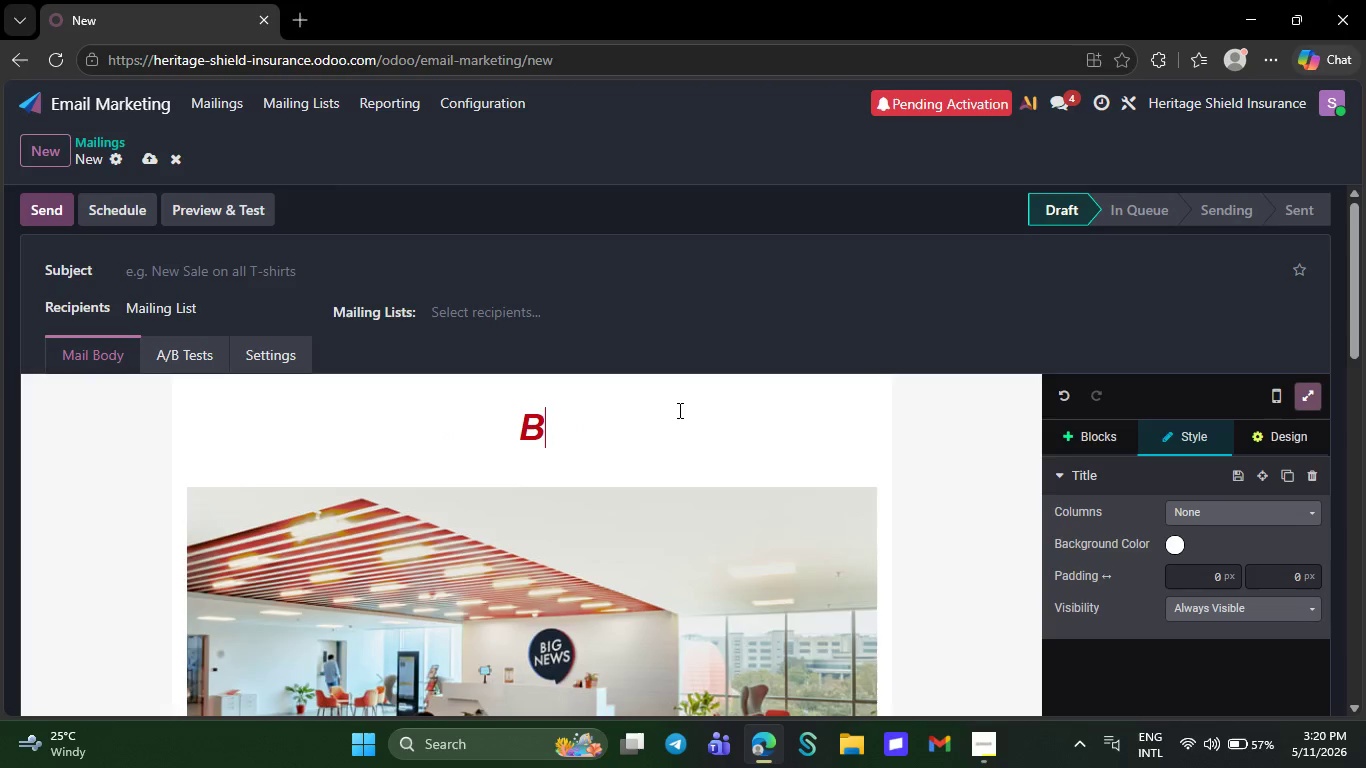 
key(CapsLock)
 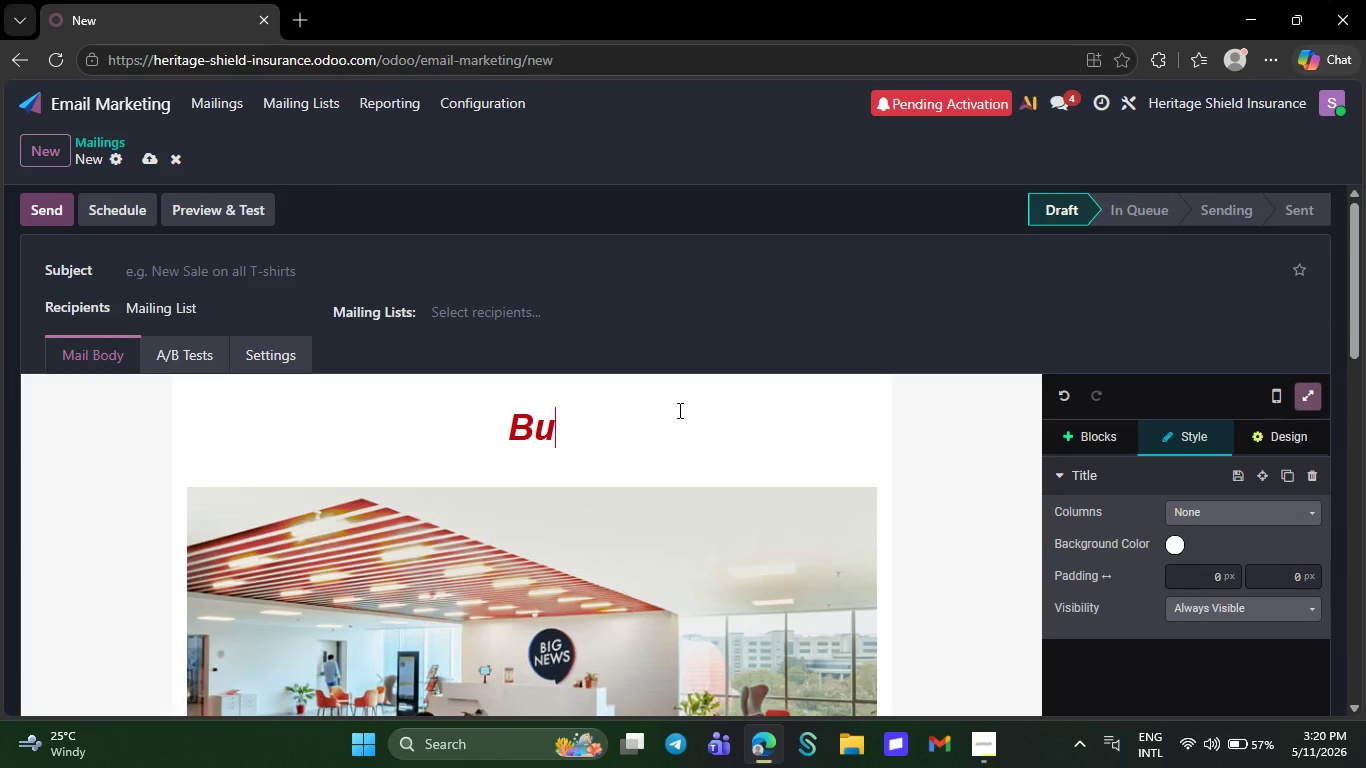 
key(B)
 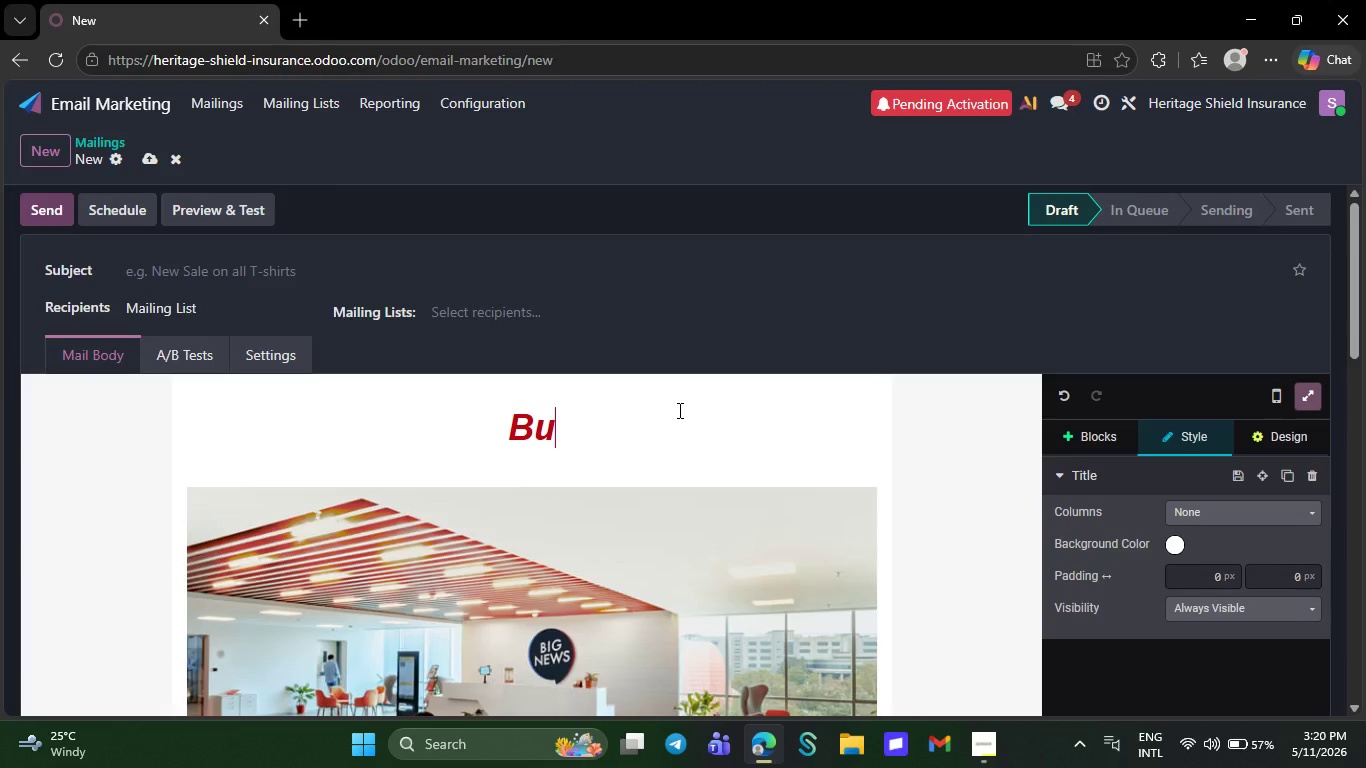 
key(CapsLock)
 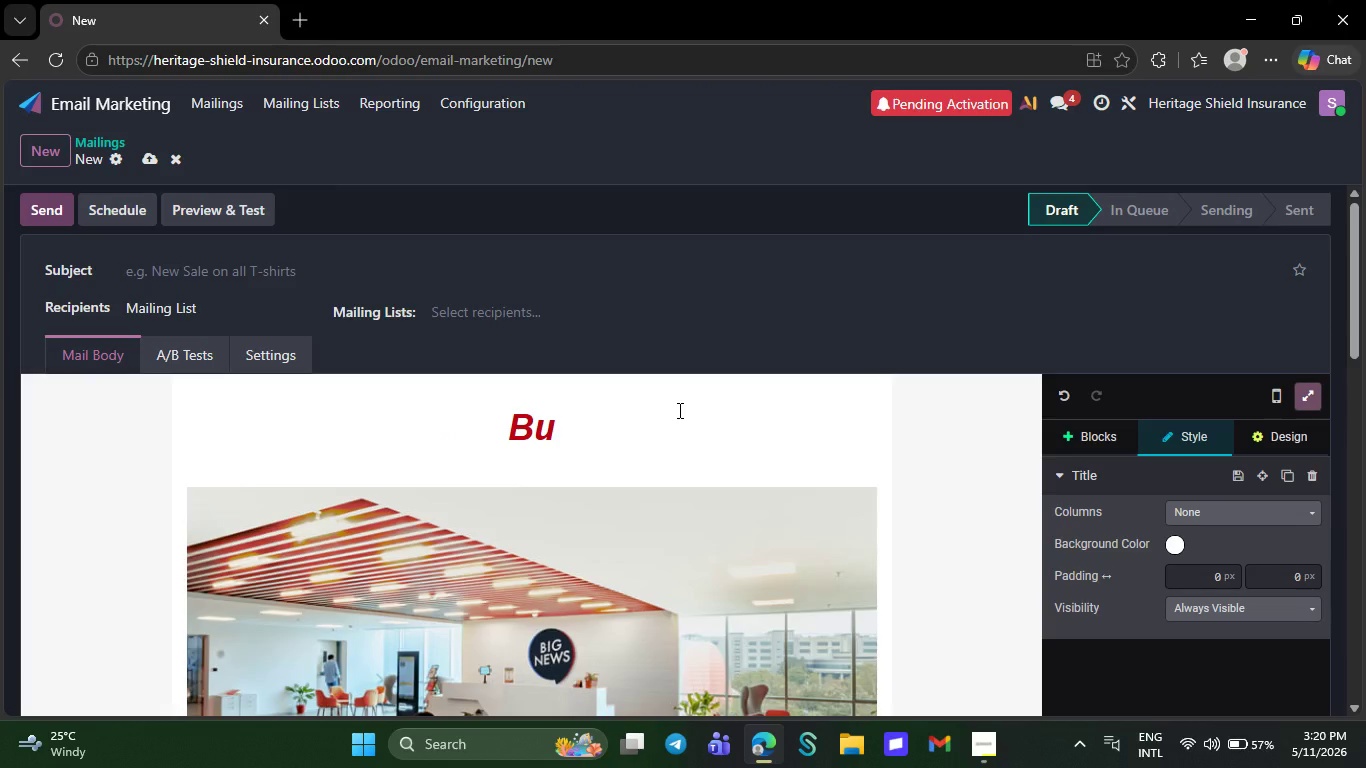 
key(U)
 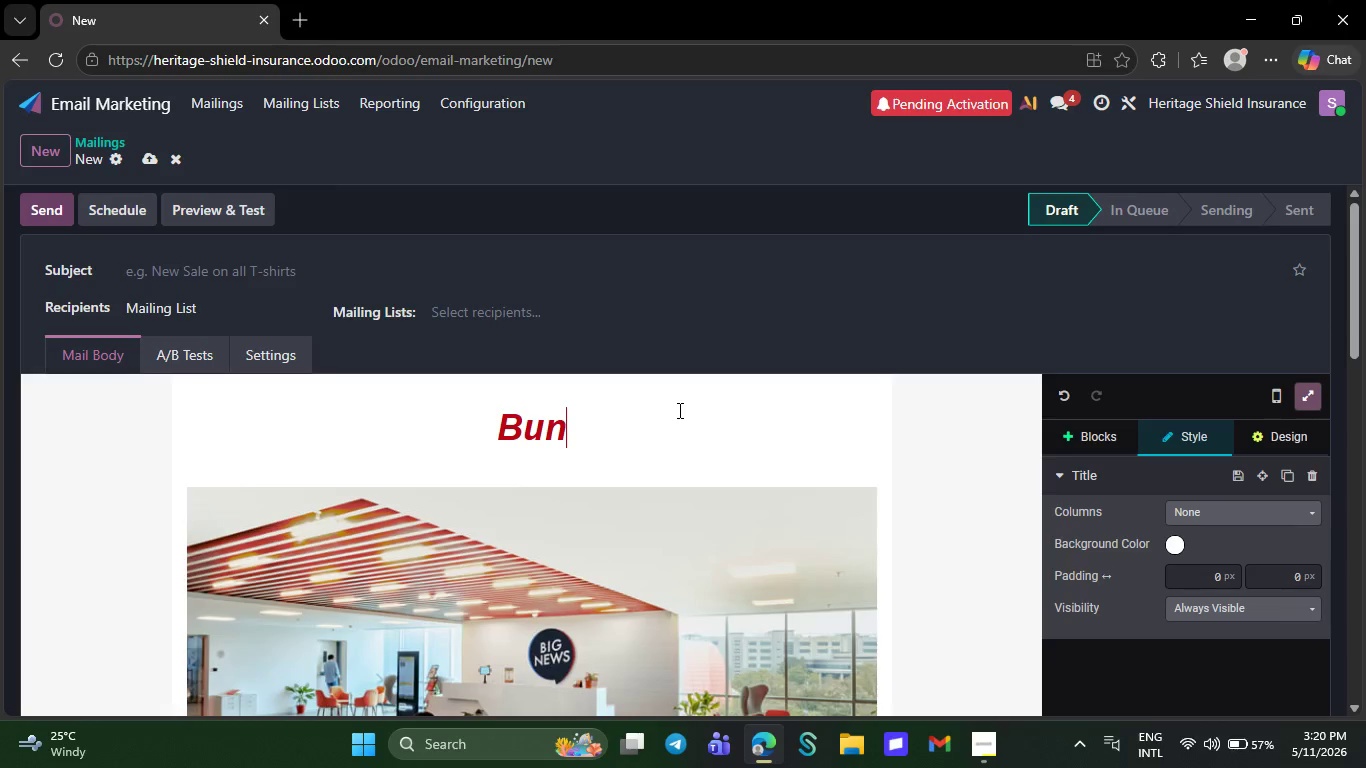 
type(ndling poli)
 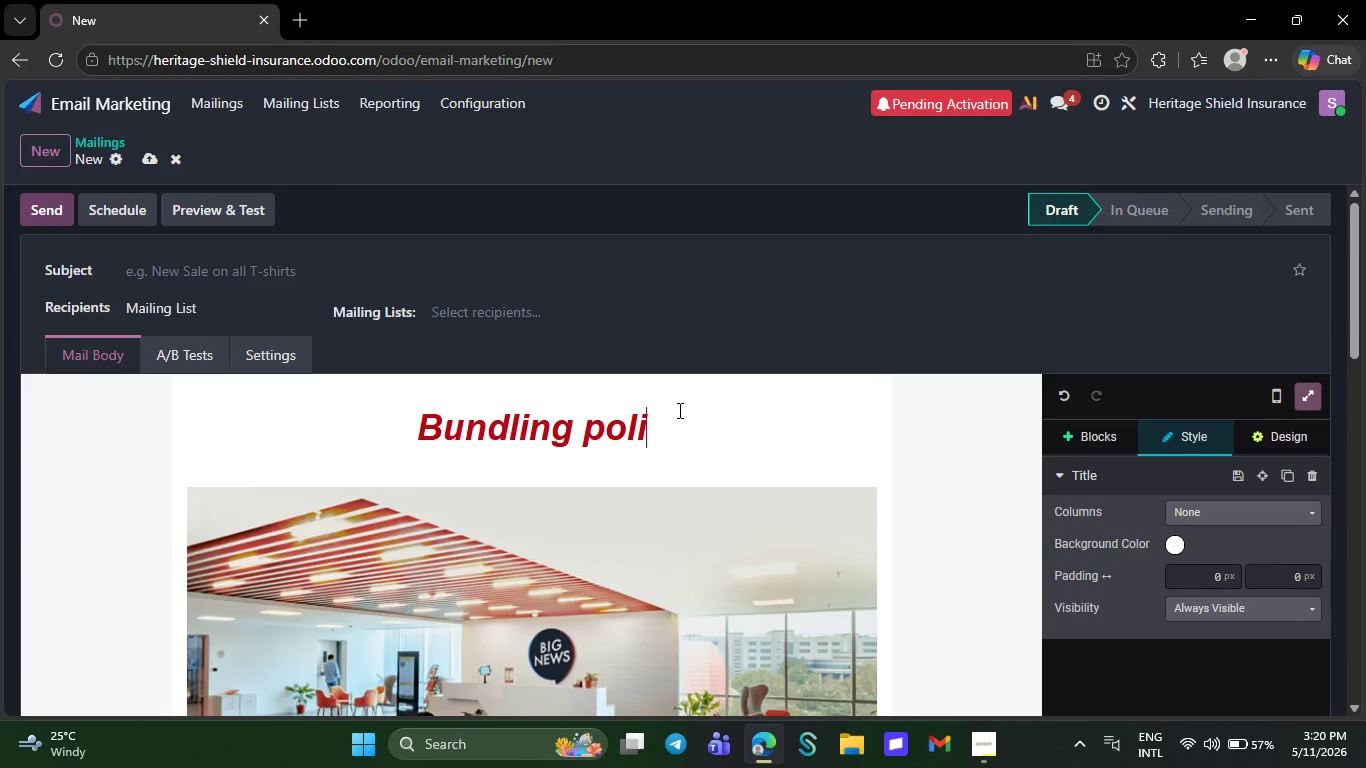 
type(cy savings )
 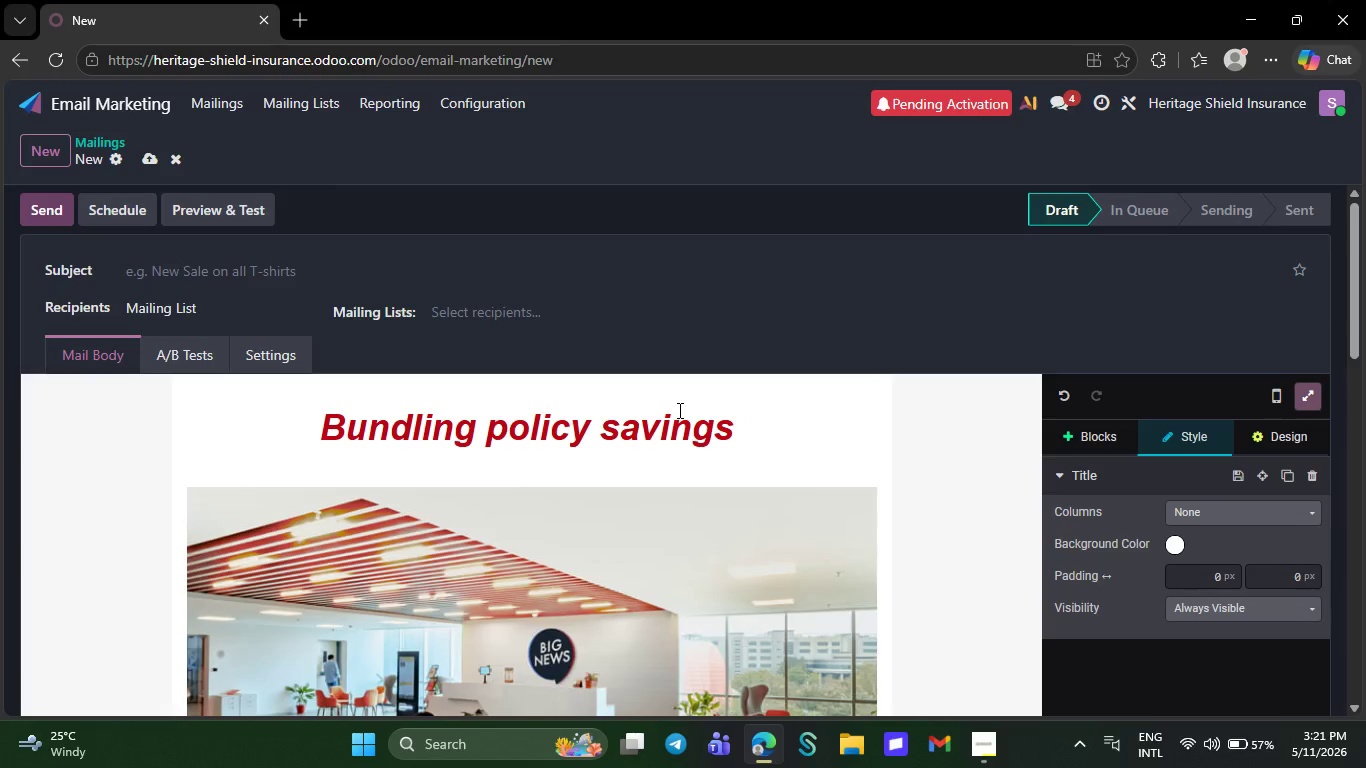 
wait(8.25)
 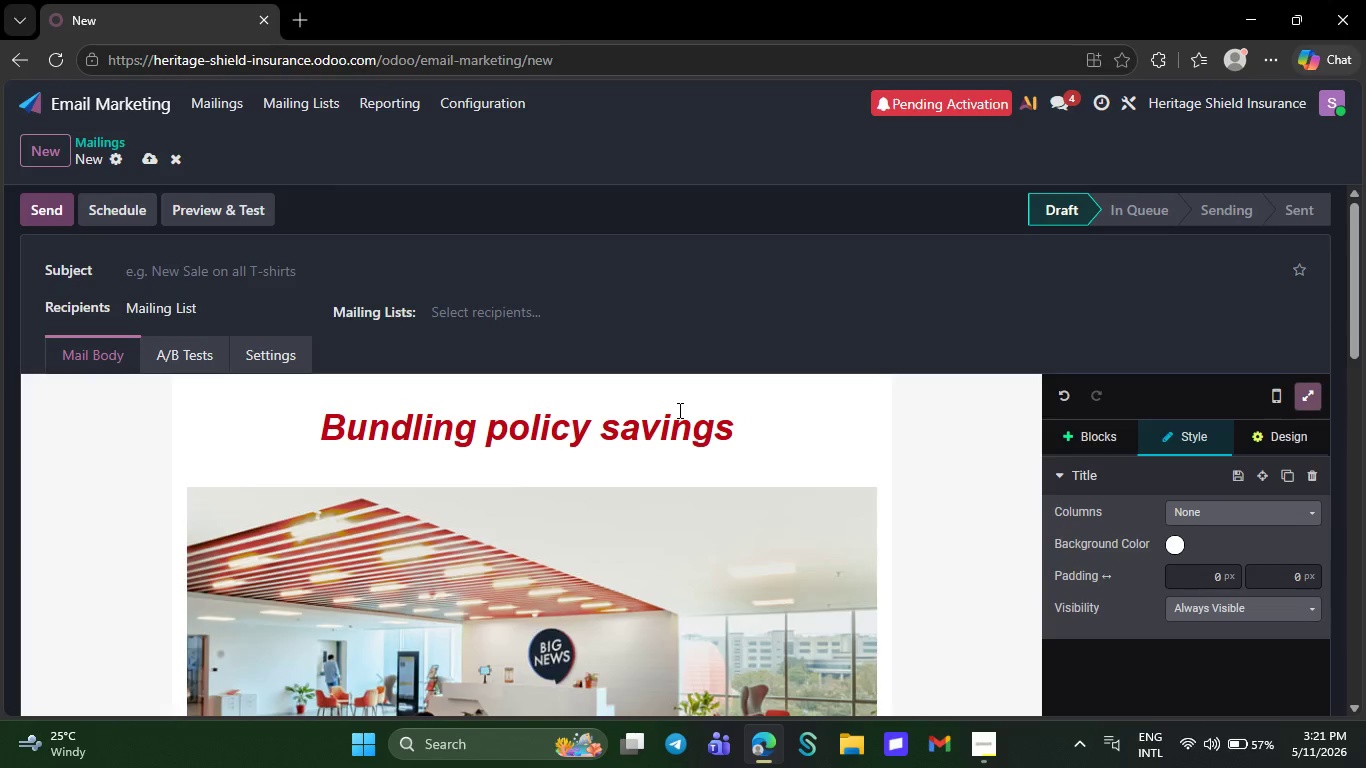 
double_click([692, 423])
 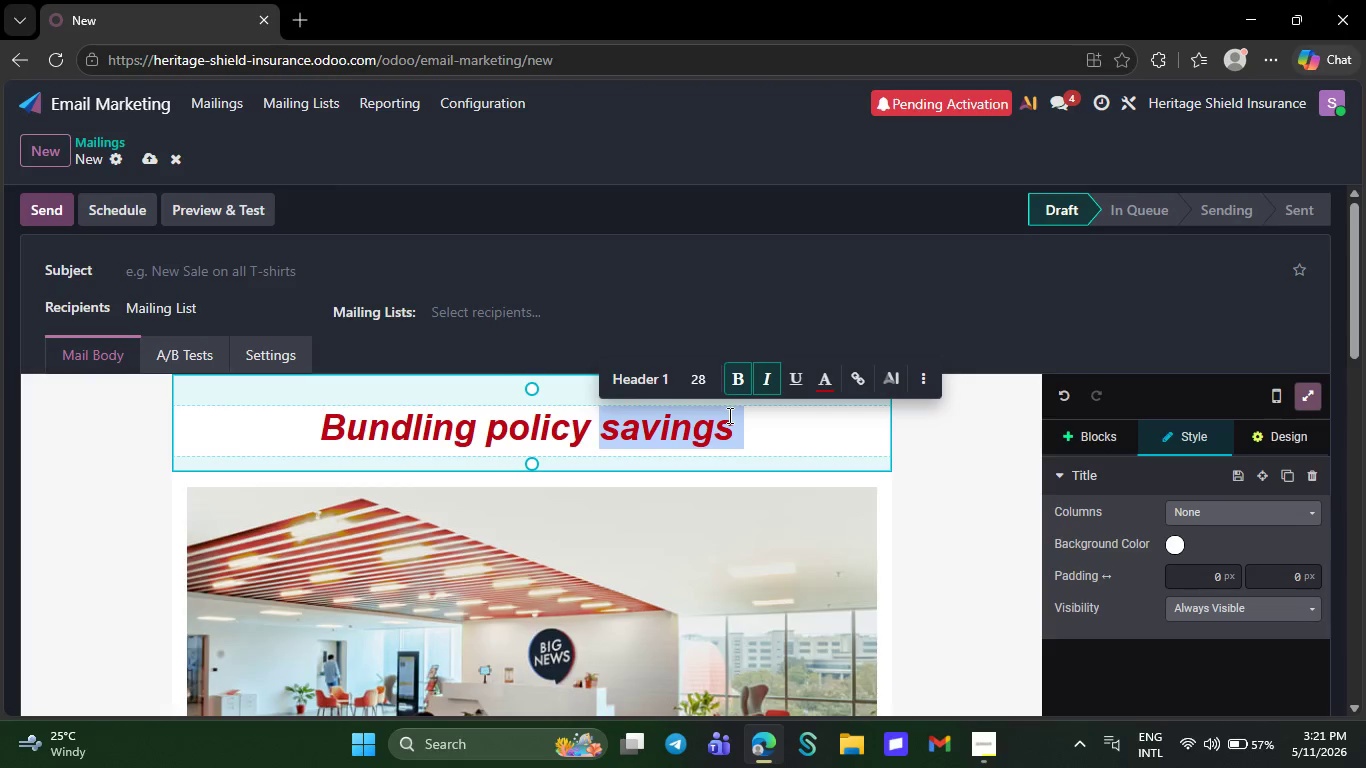 
double_click([692, 428])
 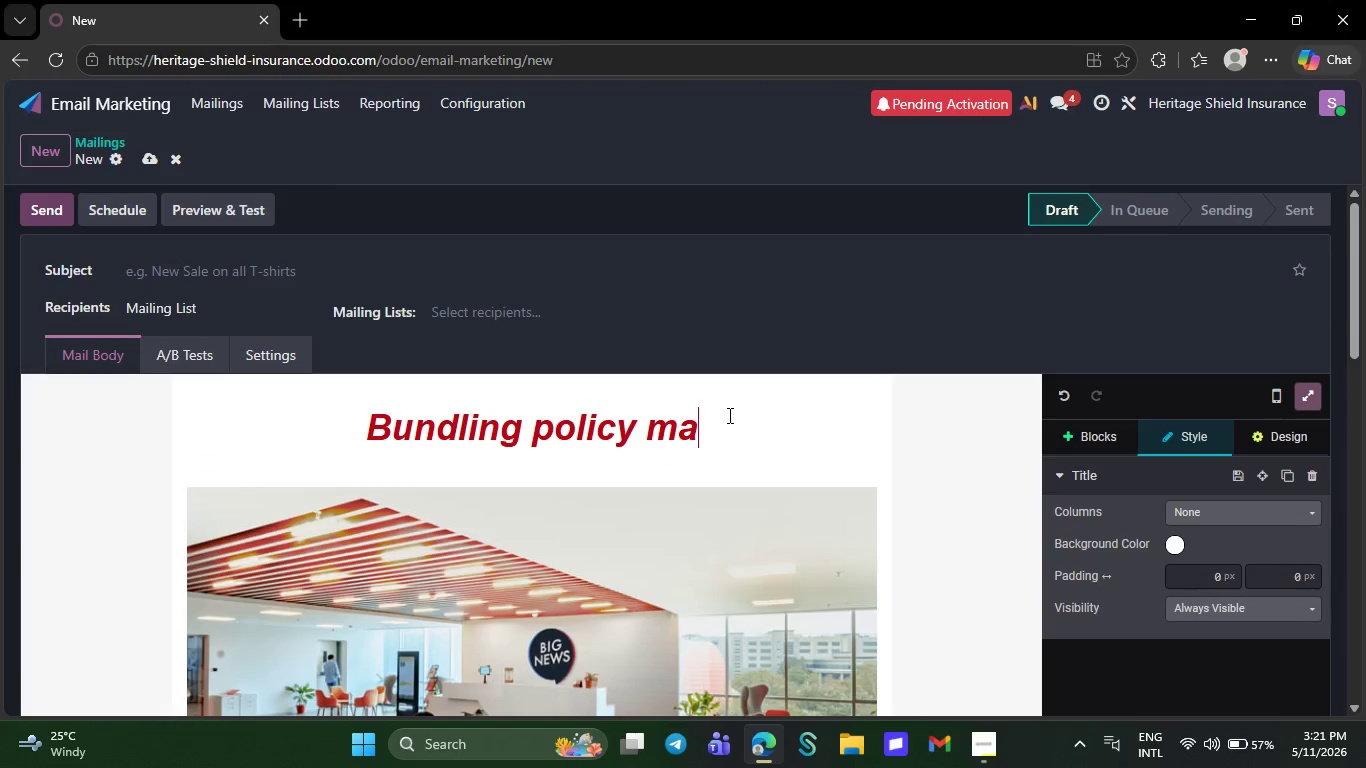 
type(may help simplify coverage and reduce costs.)
 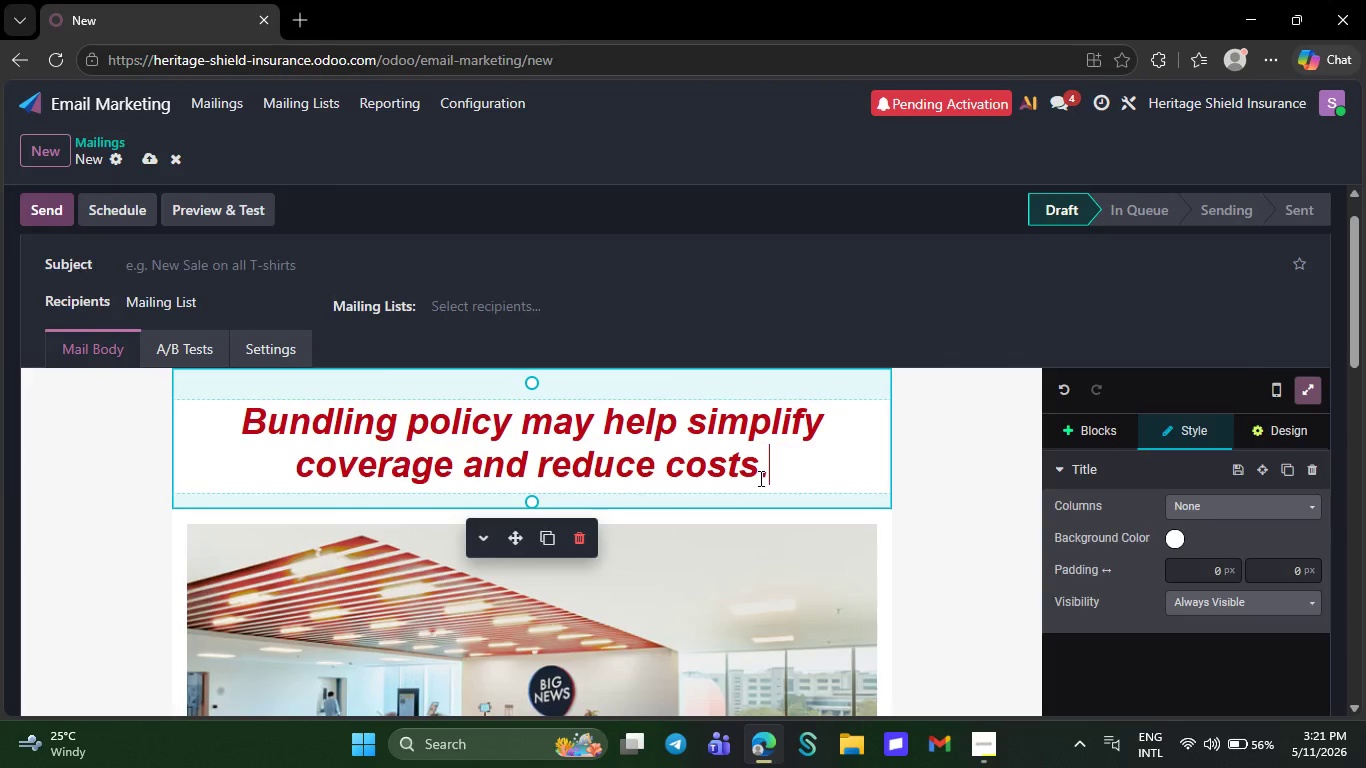 
scroll: coordinate [759, 479], scroll_direction: none, amount: 0.0
 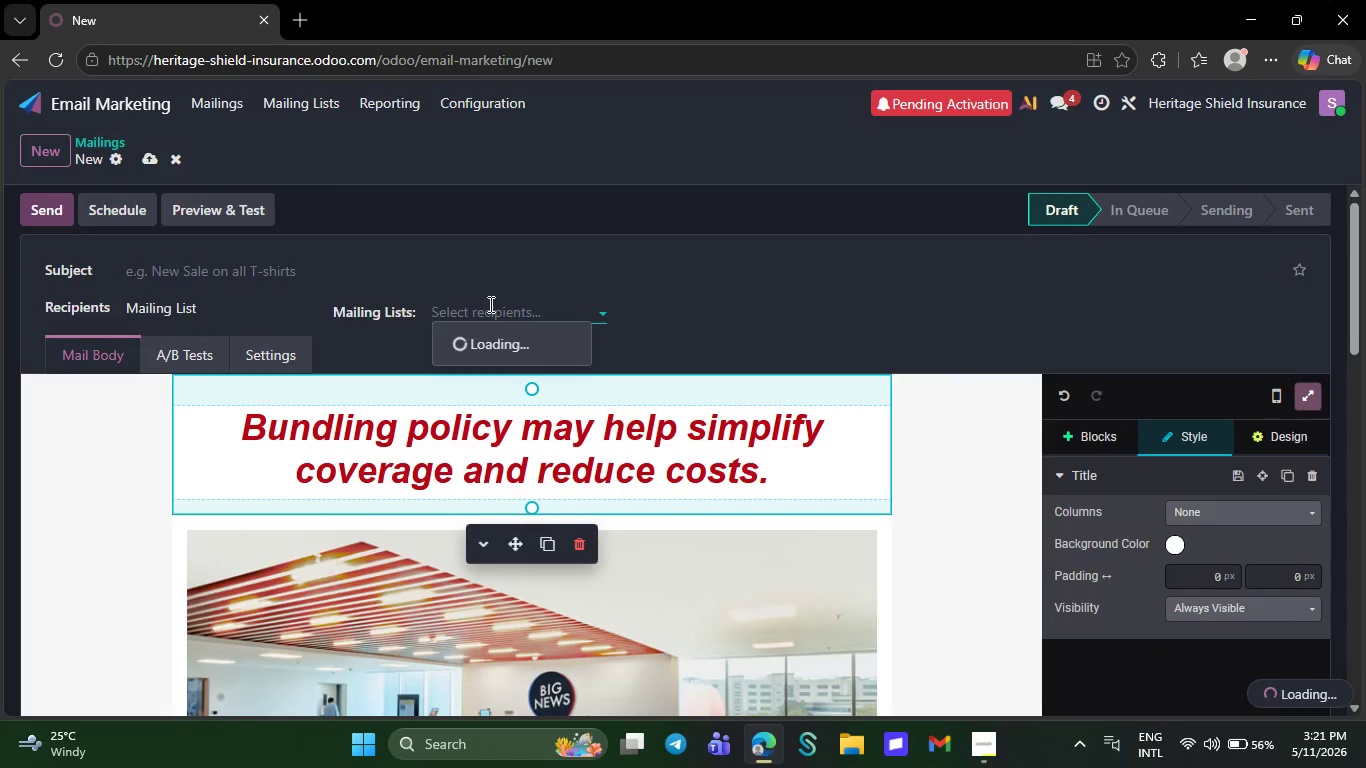 
left_click([489, 304])
 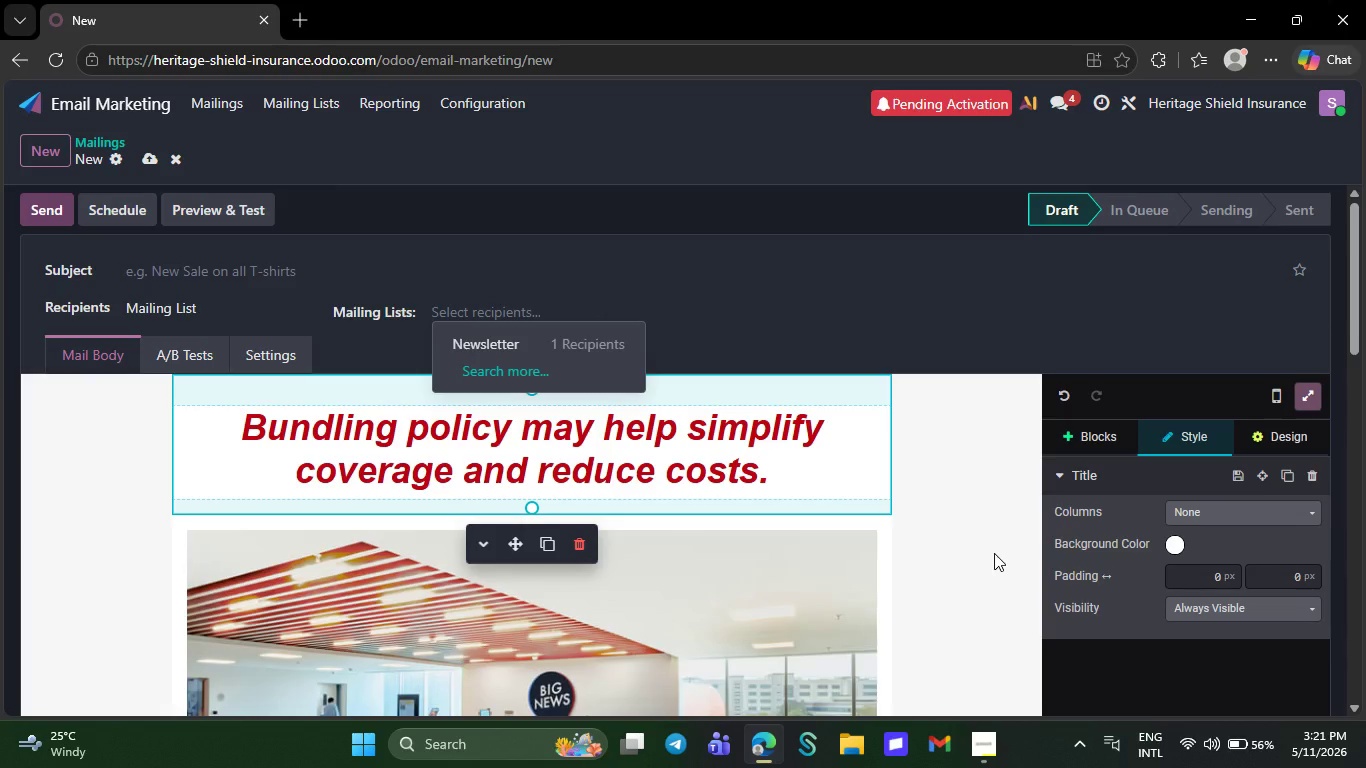 
left_click([994, 553])
 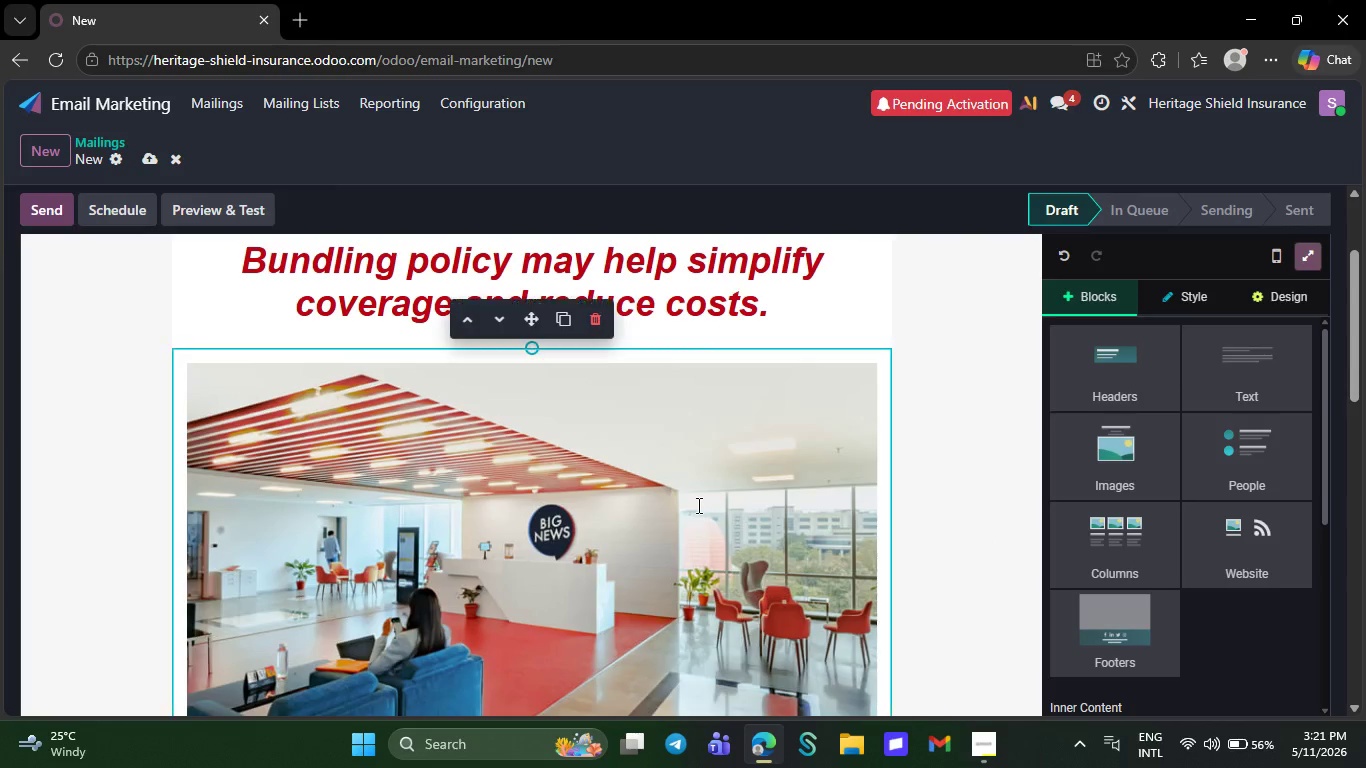 
scroll: coordinate [978, 542], scroll_direction: down, amount: 5.0
 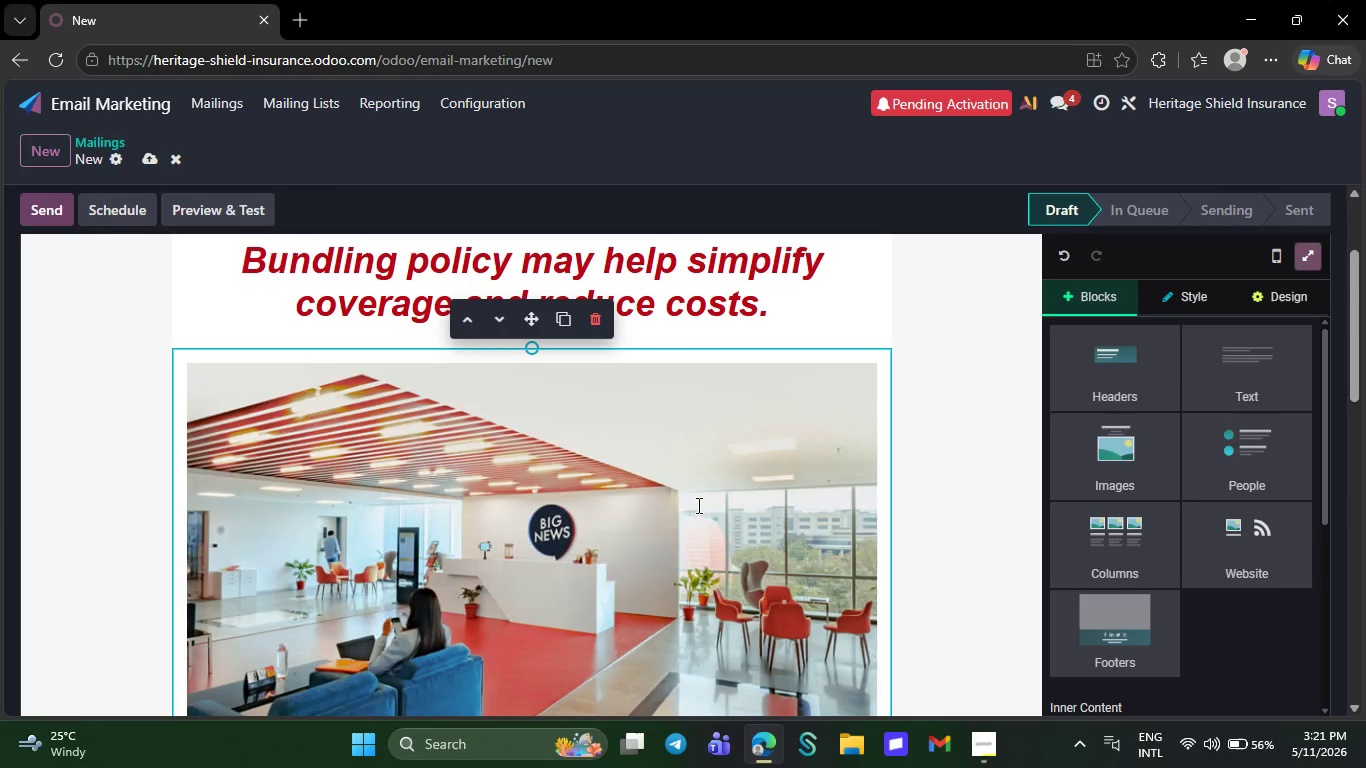 
left_click([697, 505])
 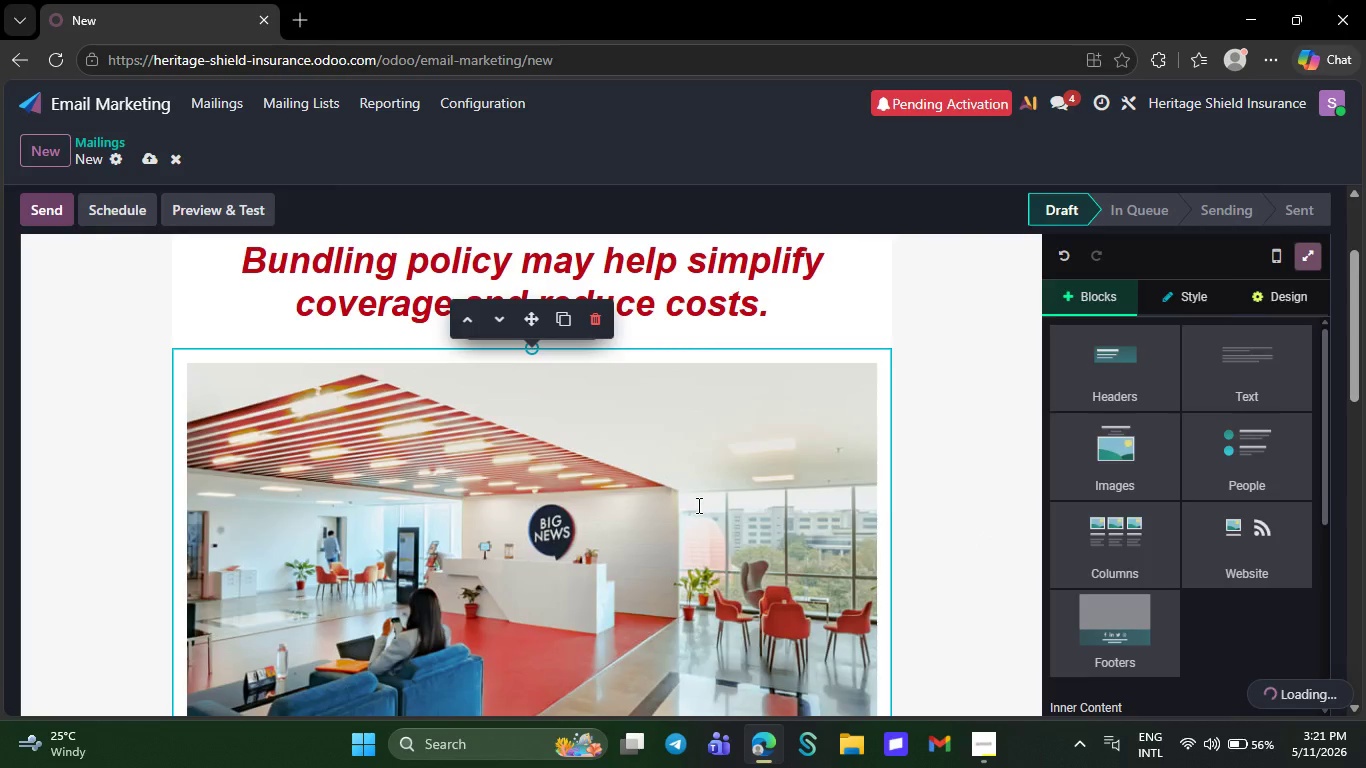 
scroll: coordinate [842, 444], scroll_direction: down, amount: 5.0
 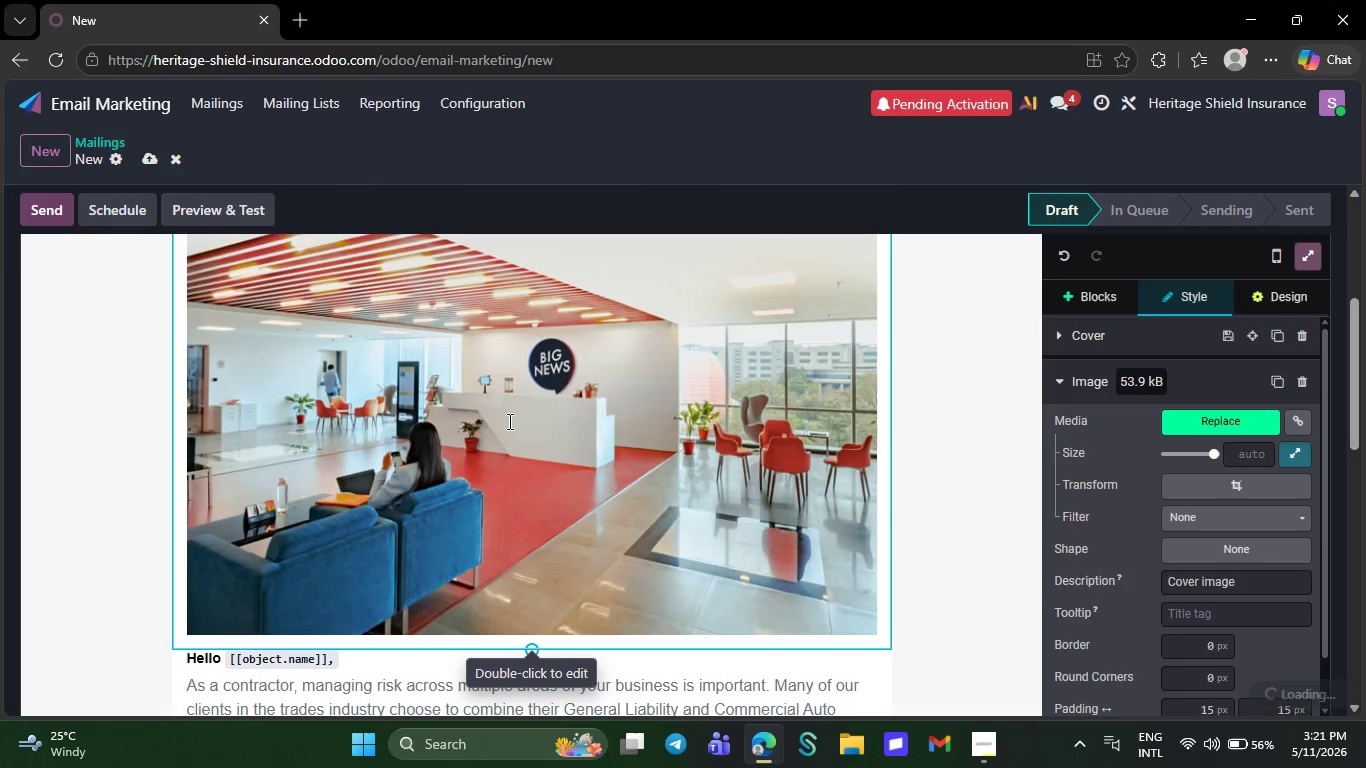 
double_click([508, 421])
 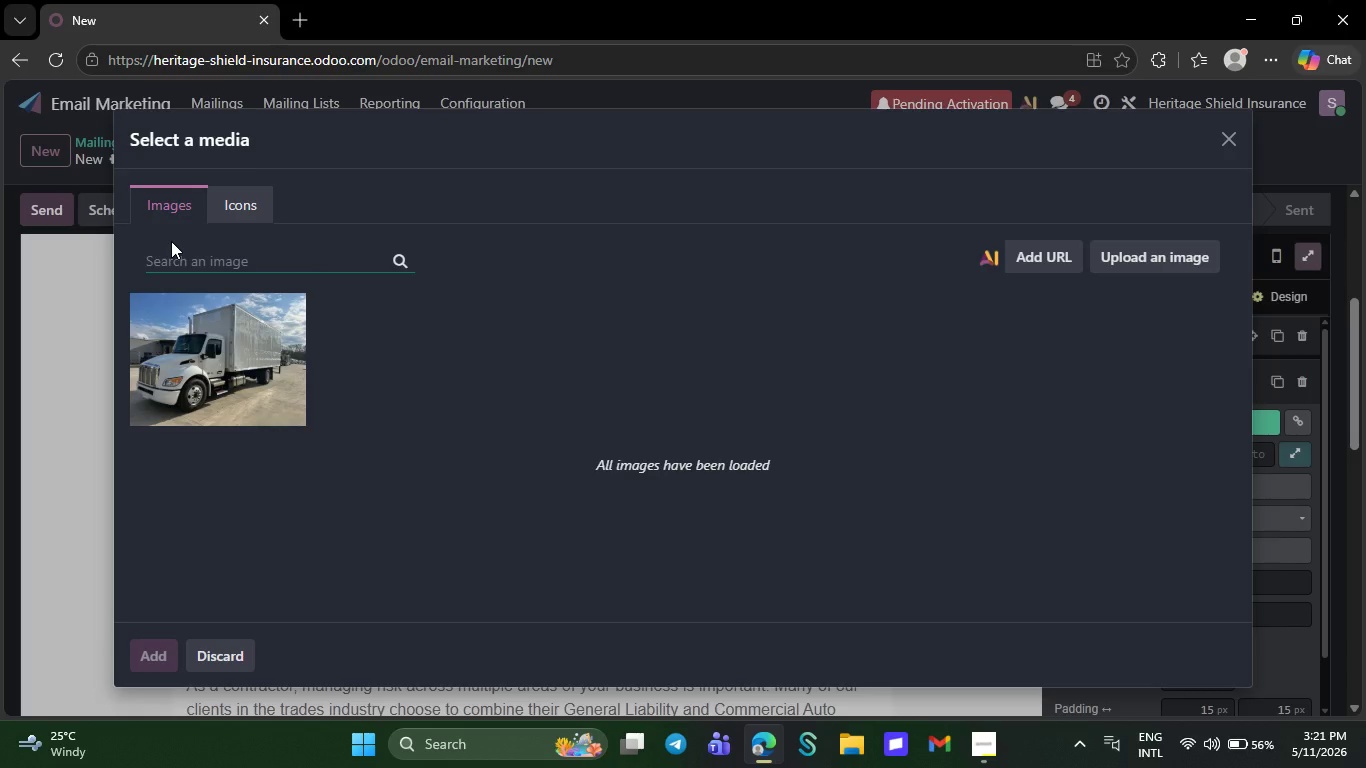 
wait(11.52)
 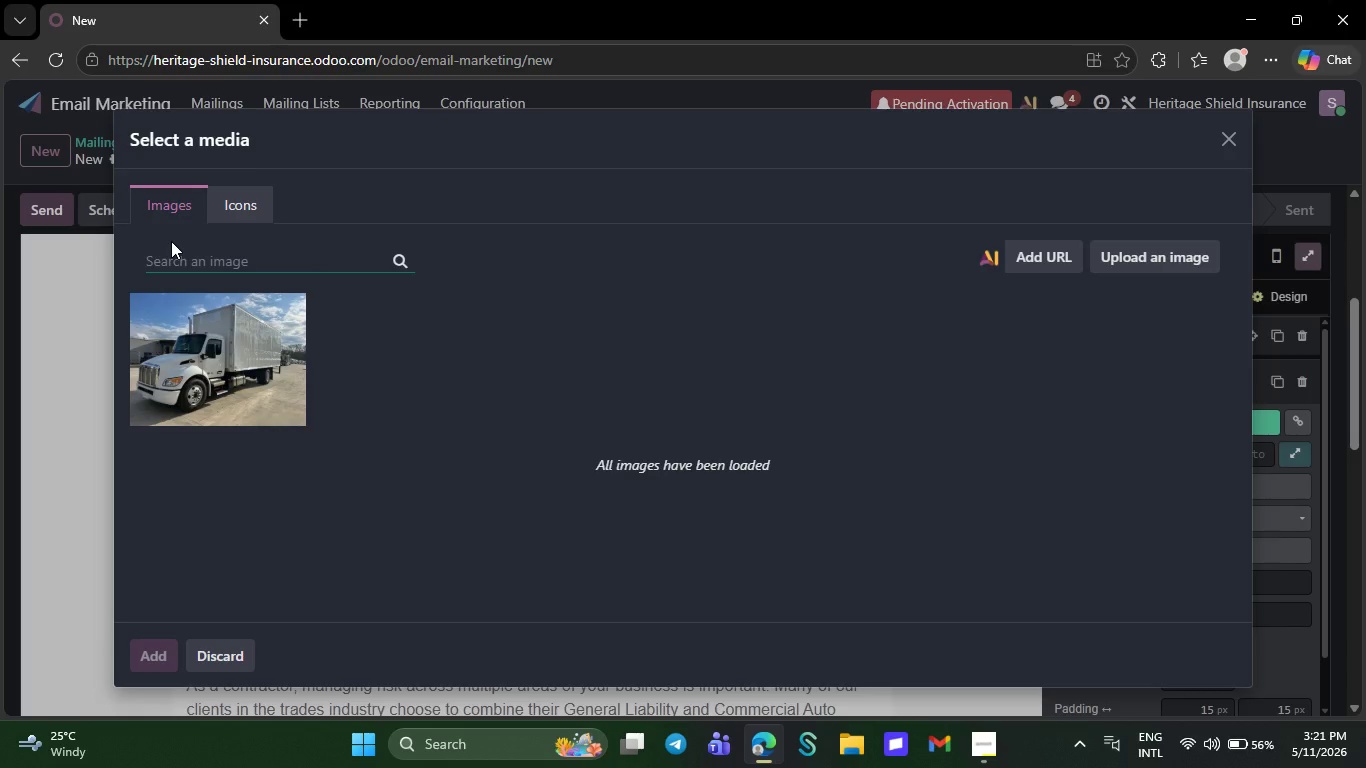 
type(co)
 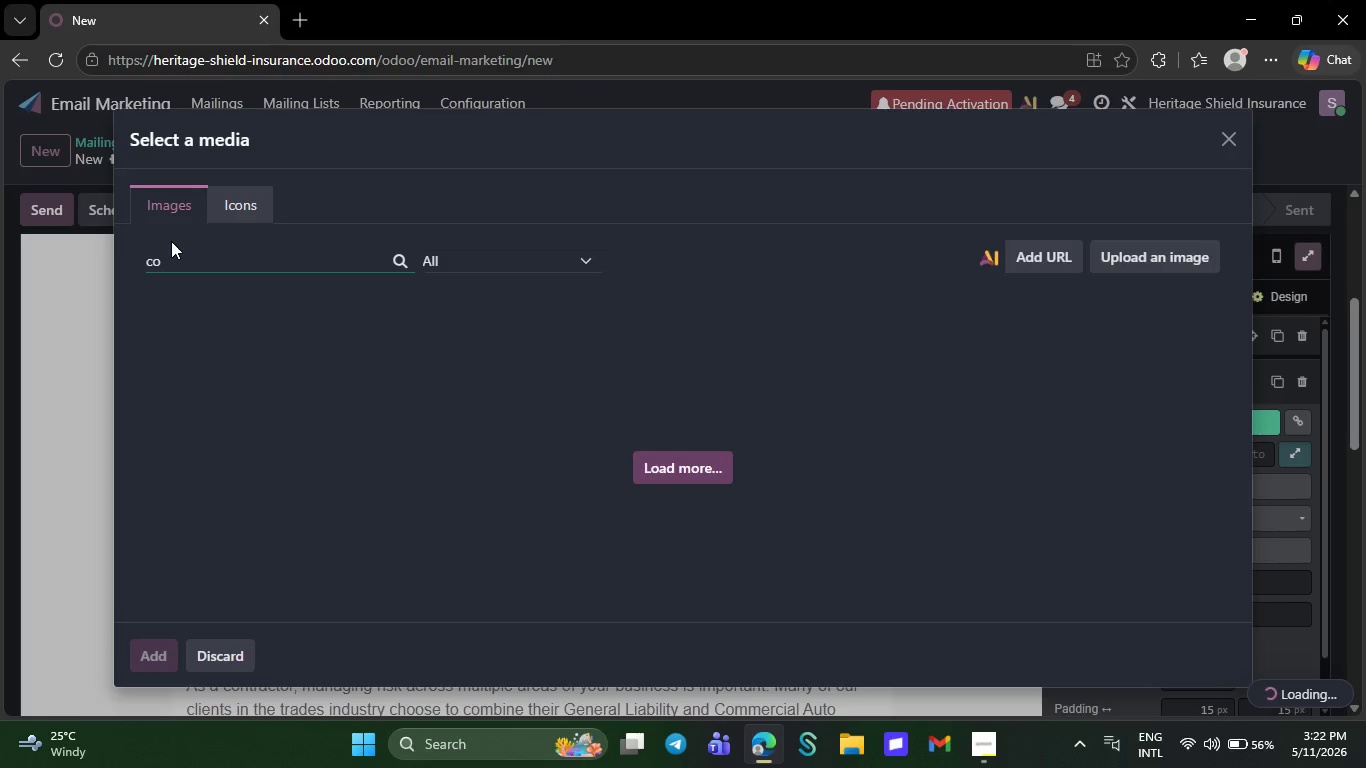 
key(N)
 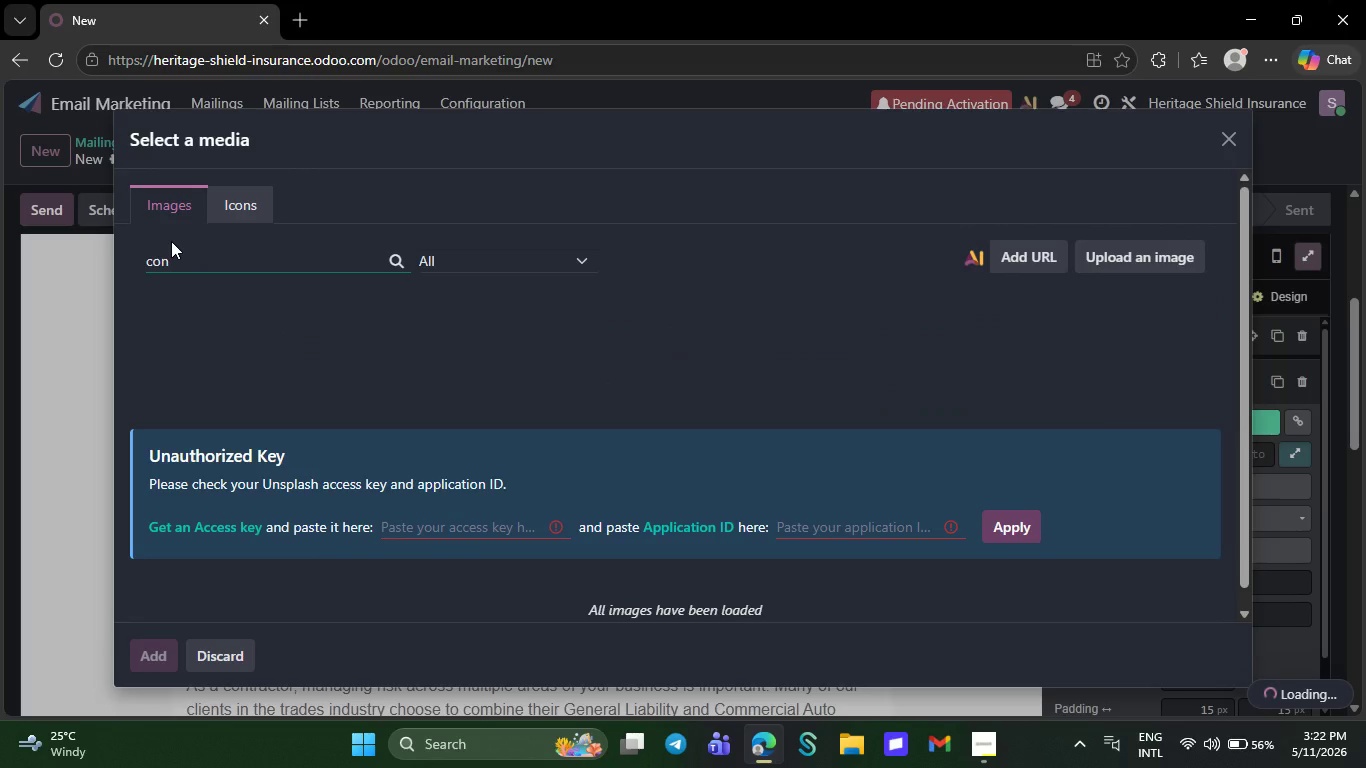 
key(Backspace)
 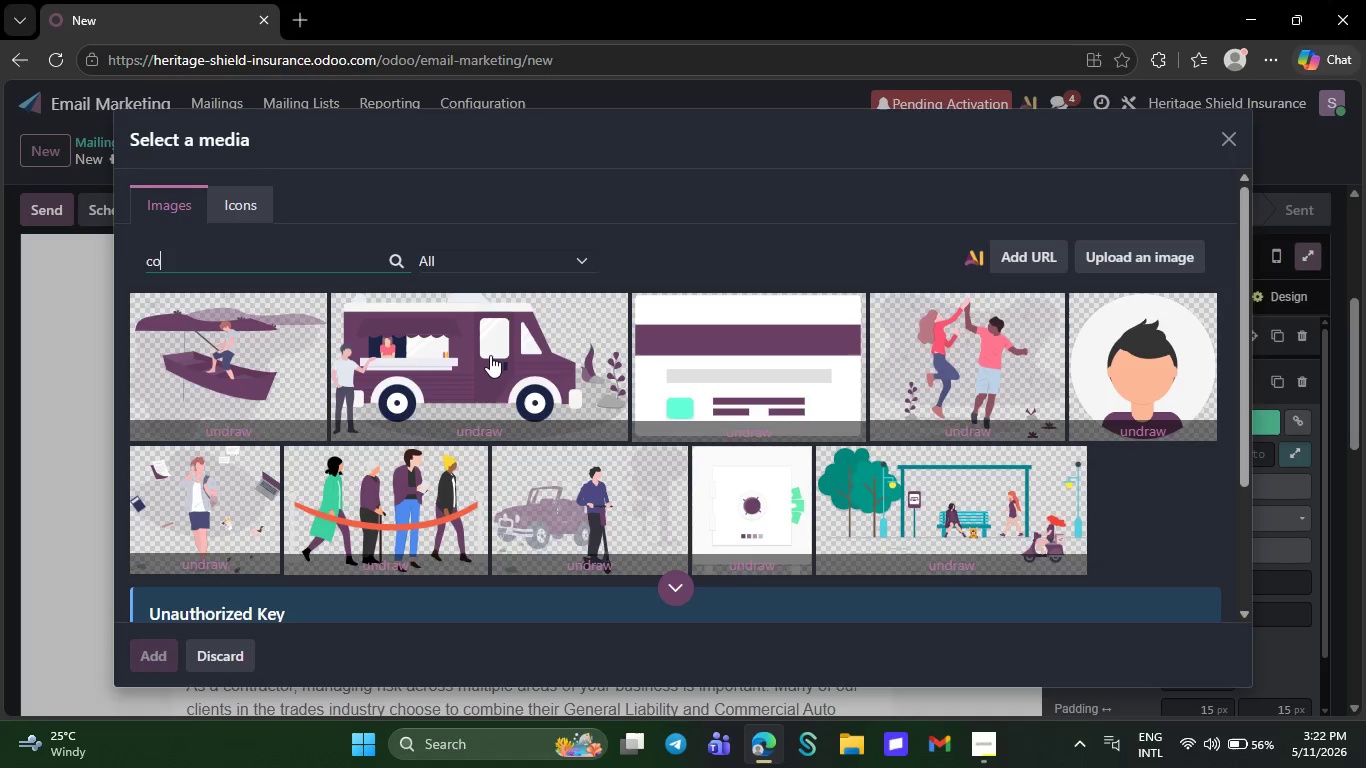 
wait(7.06)
 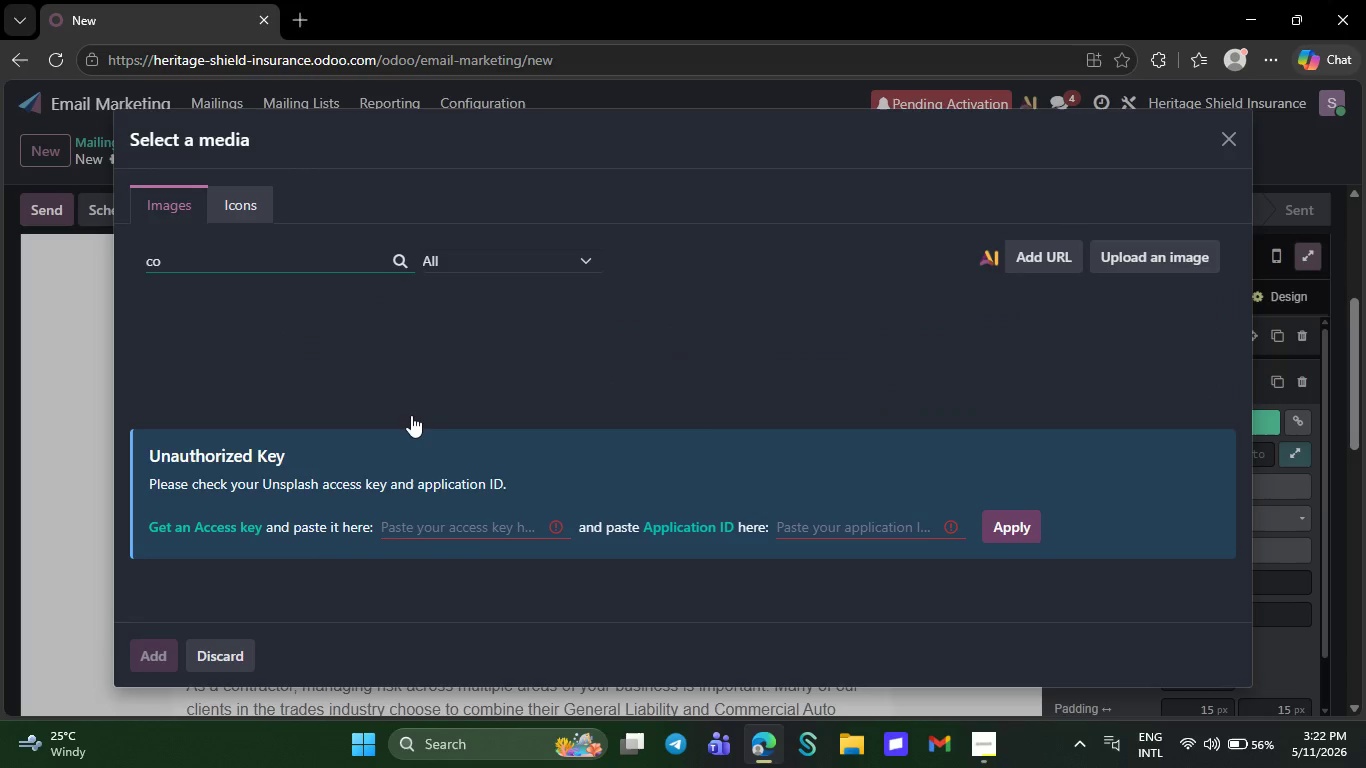 
left_click([490, 355])
 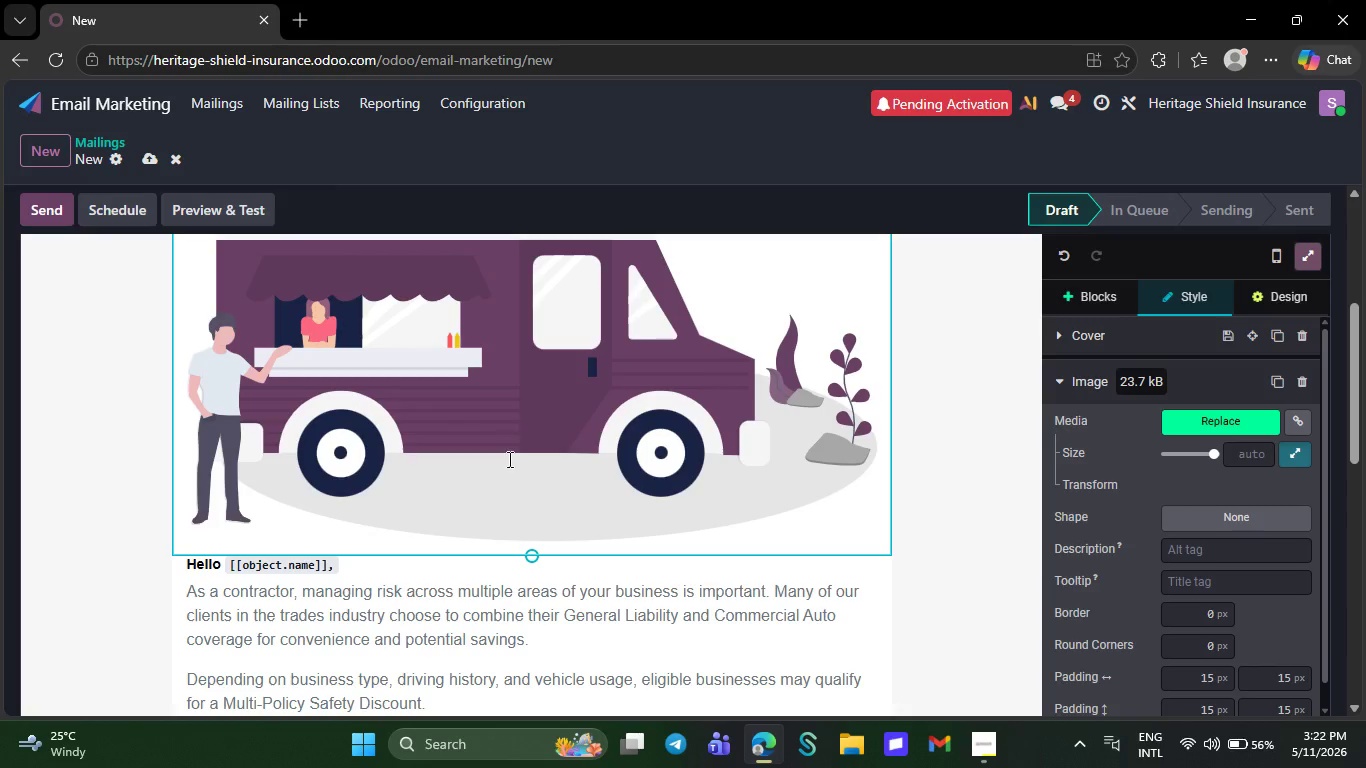 
wait(5.23)
 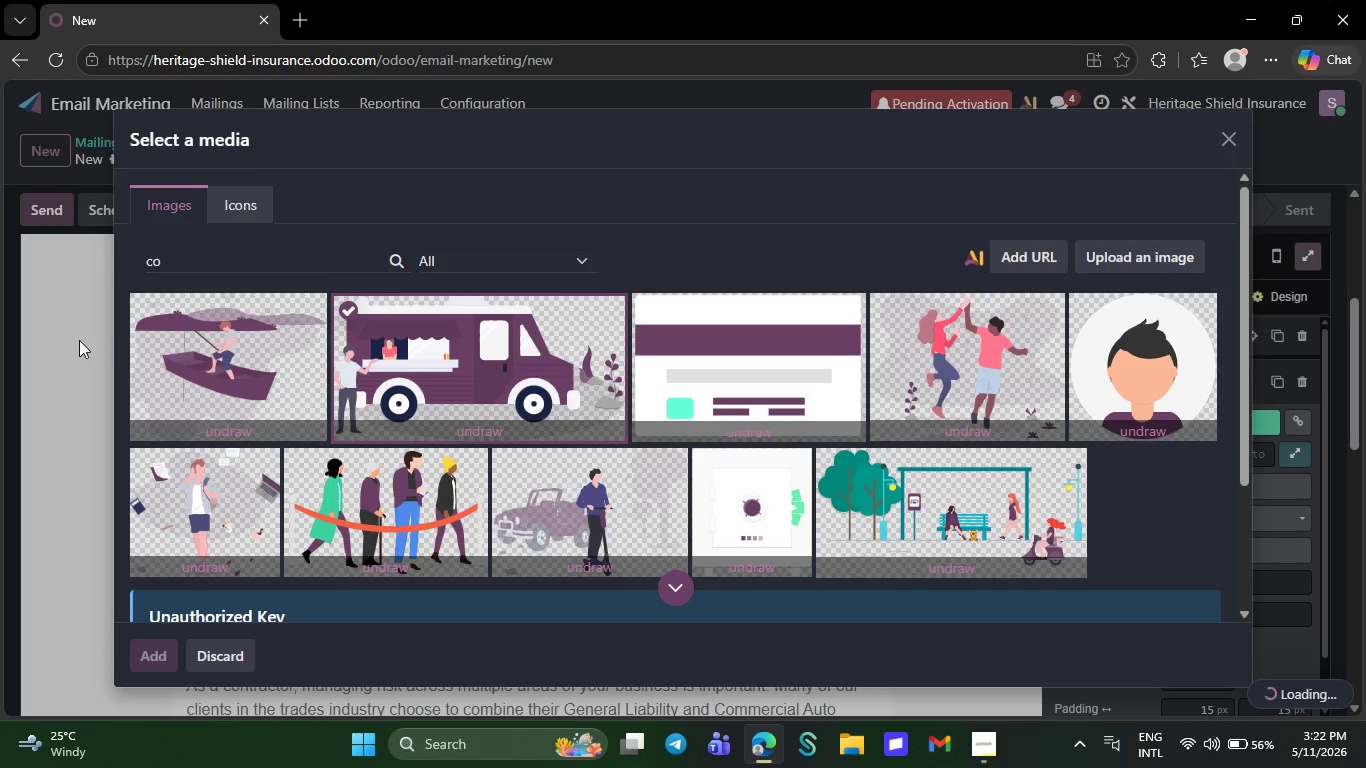 
scroll: coordinate [508, 463], scroll_direction: up, amount: 2.0
 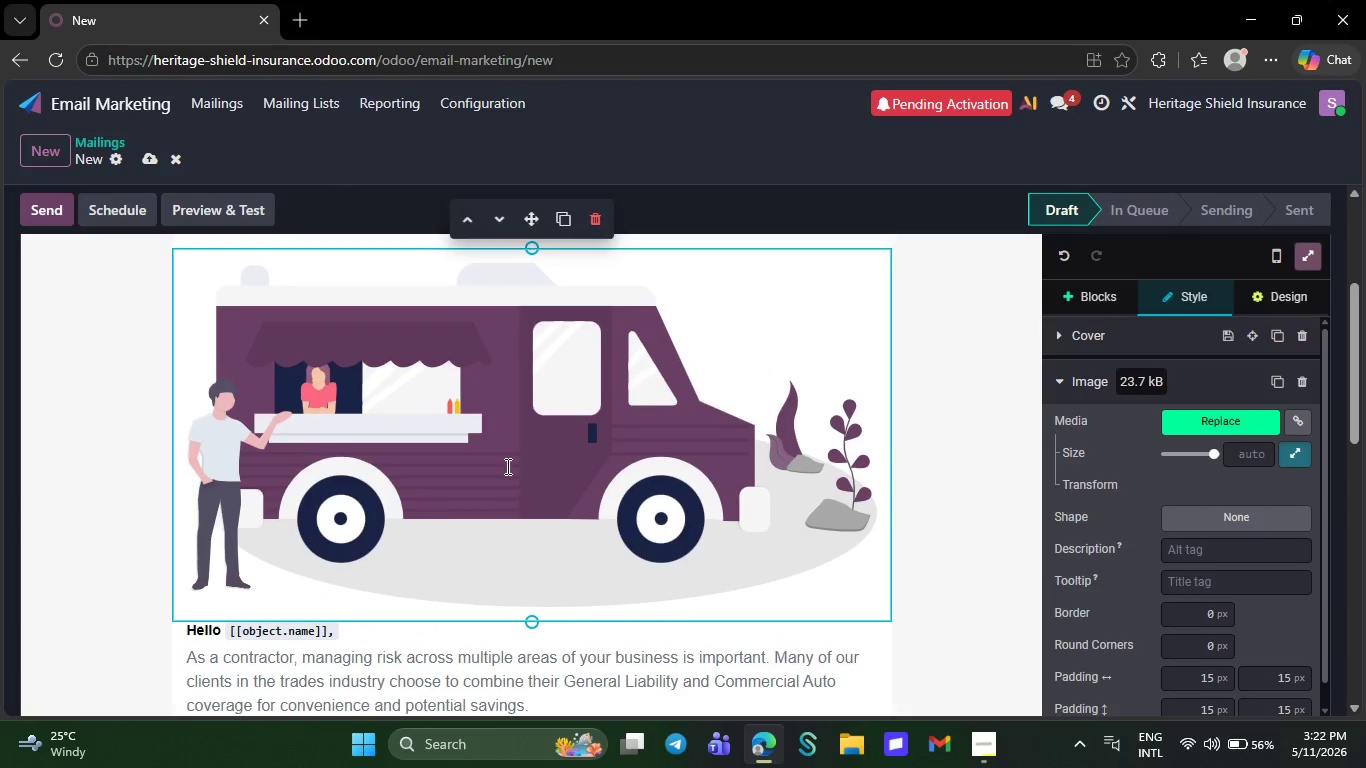 
scroll: coordinate [506, 466], scroll_direction: none, amount: 0.0
 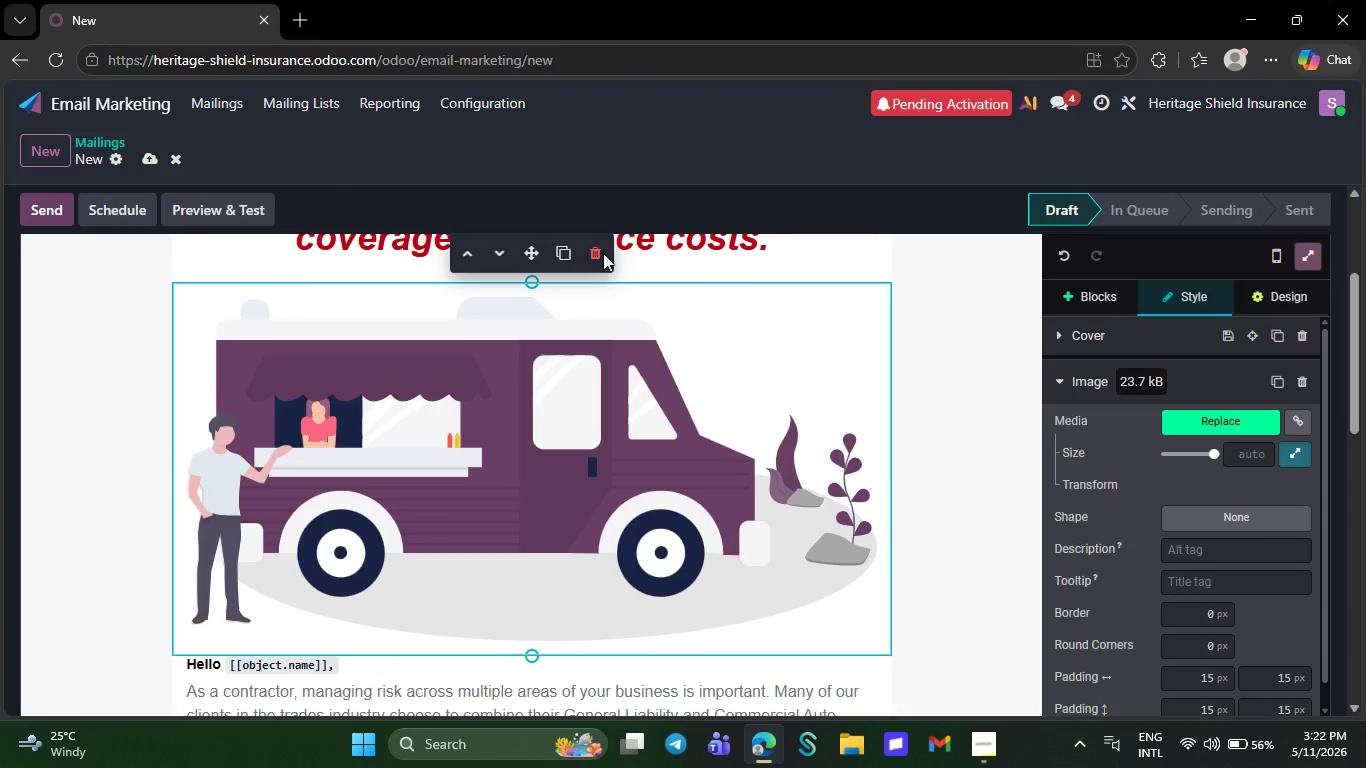 
scroll: coordinate [506, 466], scroll_direction: up, amount: 1.0
 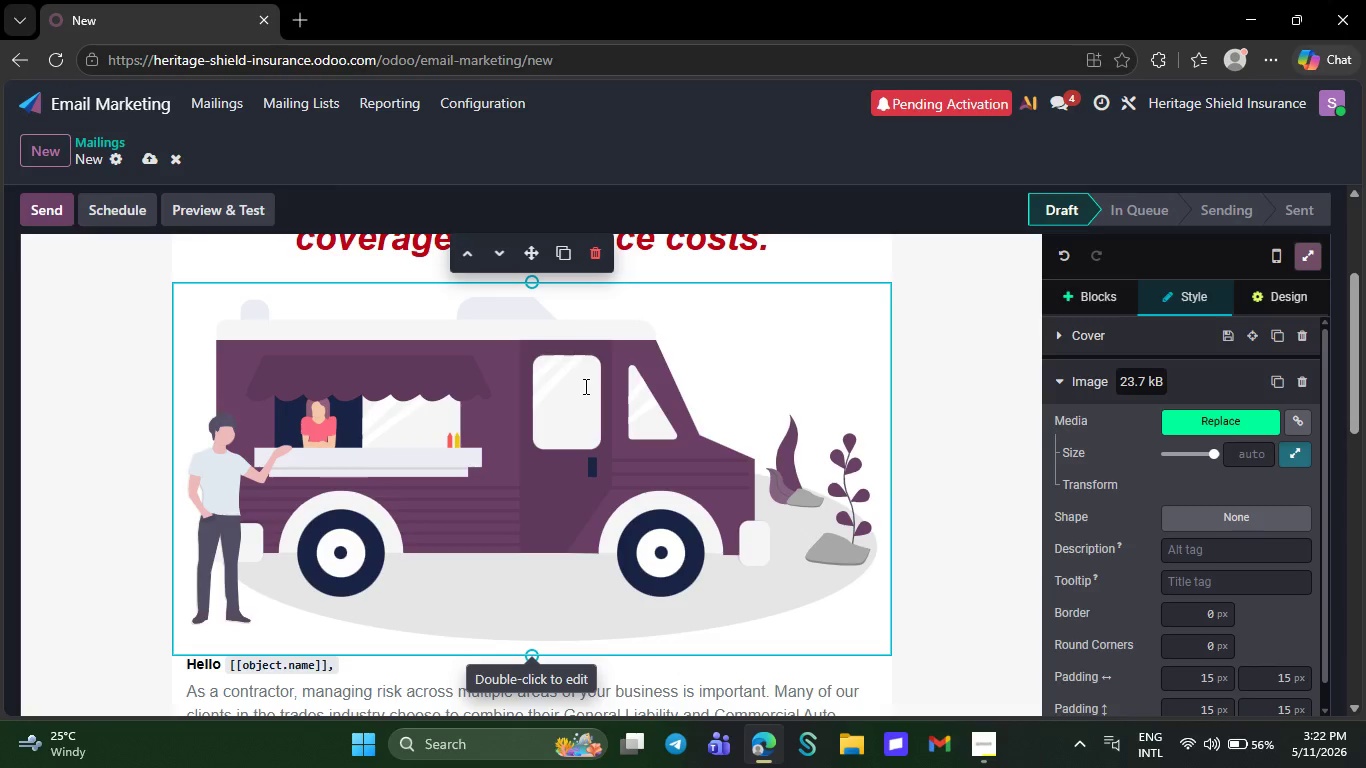 
double_click([584, 386])
 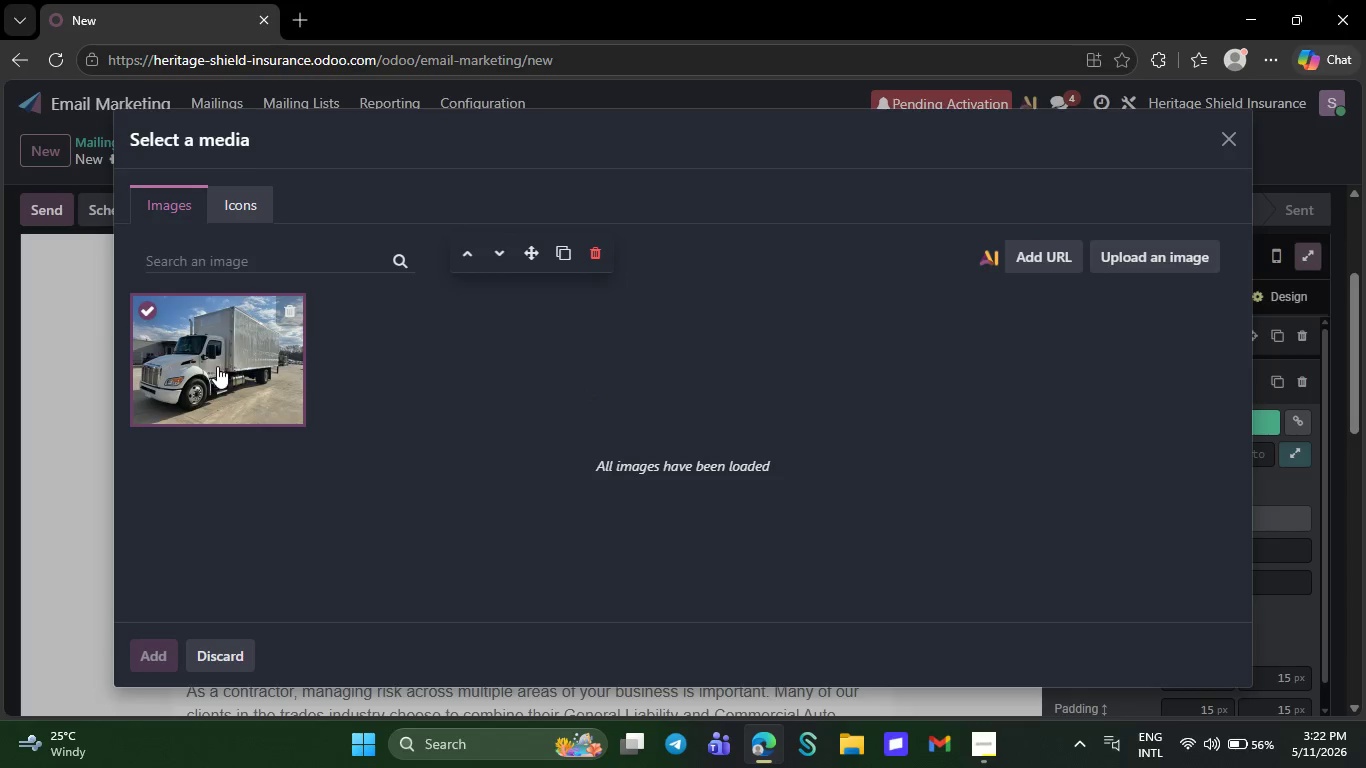 
left_click([215, 368])
 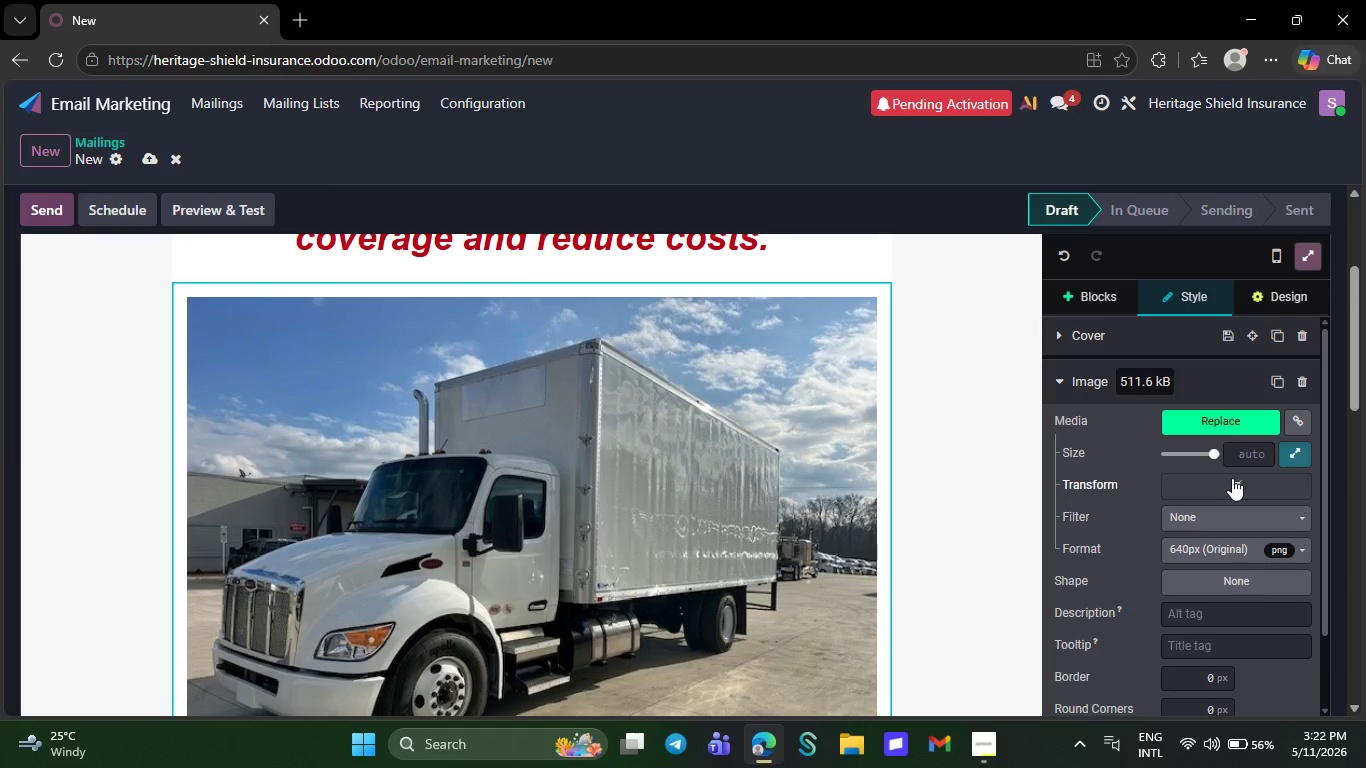 
left_click([1232, 478])
 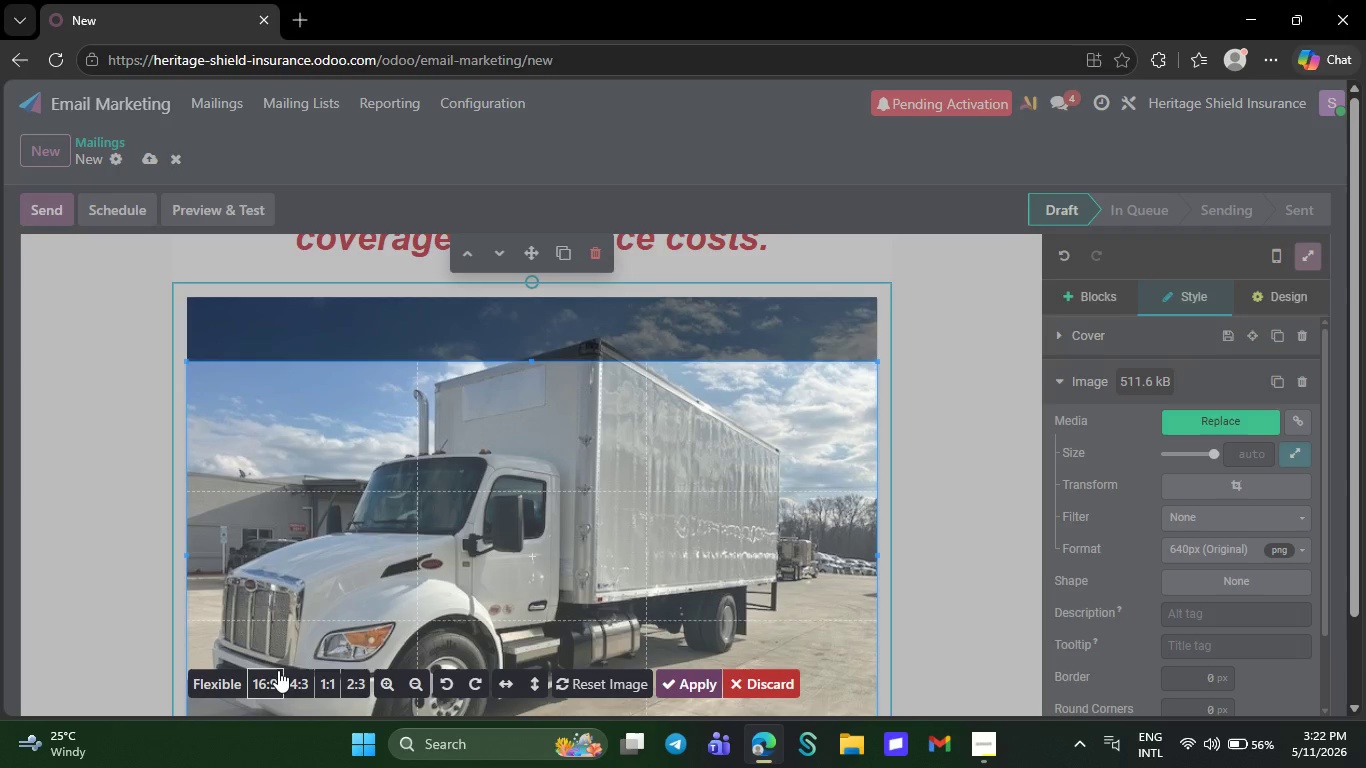 
left_click([278, 670])
 